 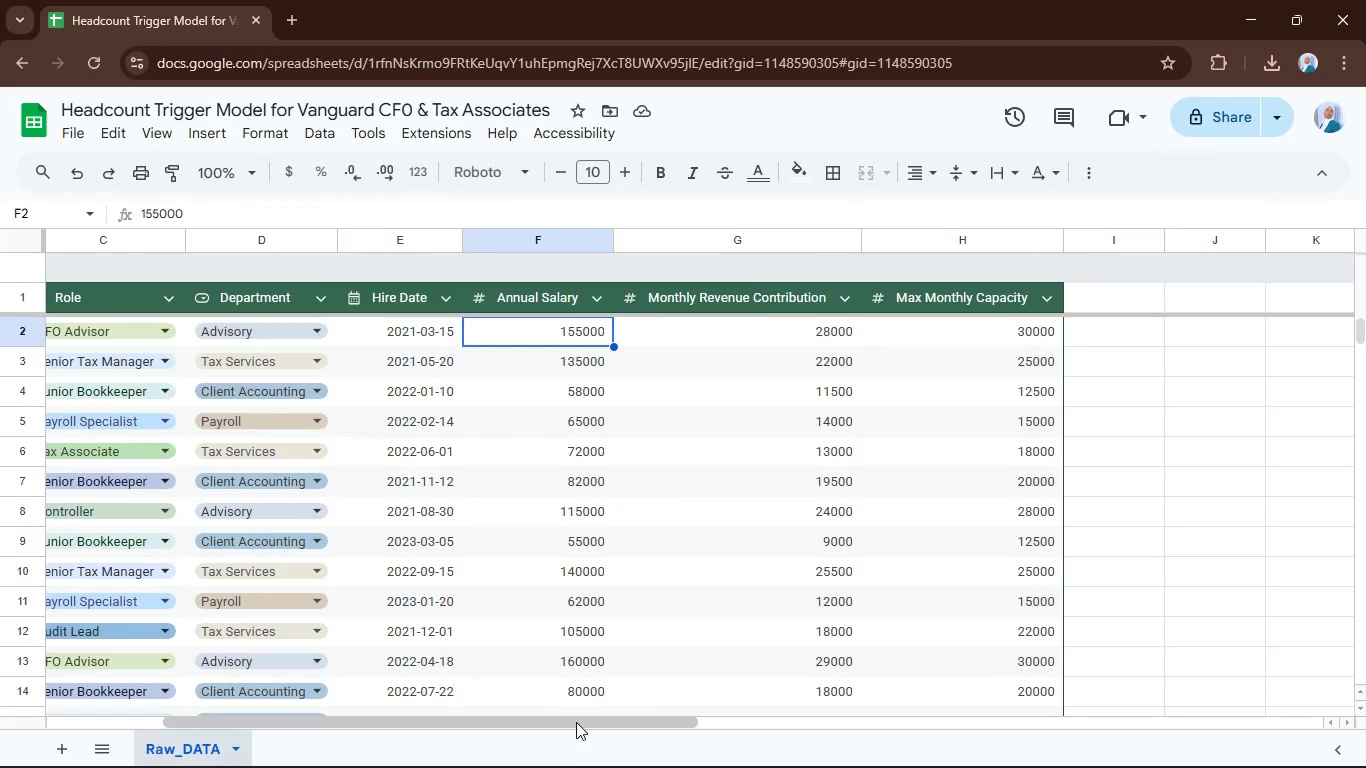 
left_click_drag(start_coordinate=[576, 722], to_coordinate=[429, 729])
 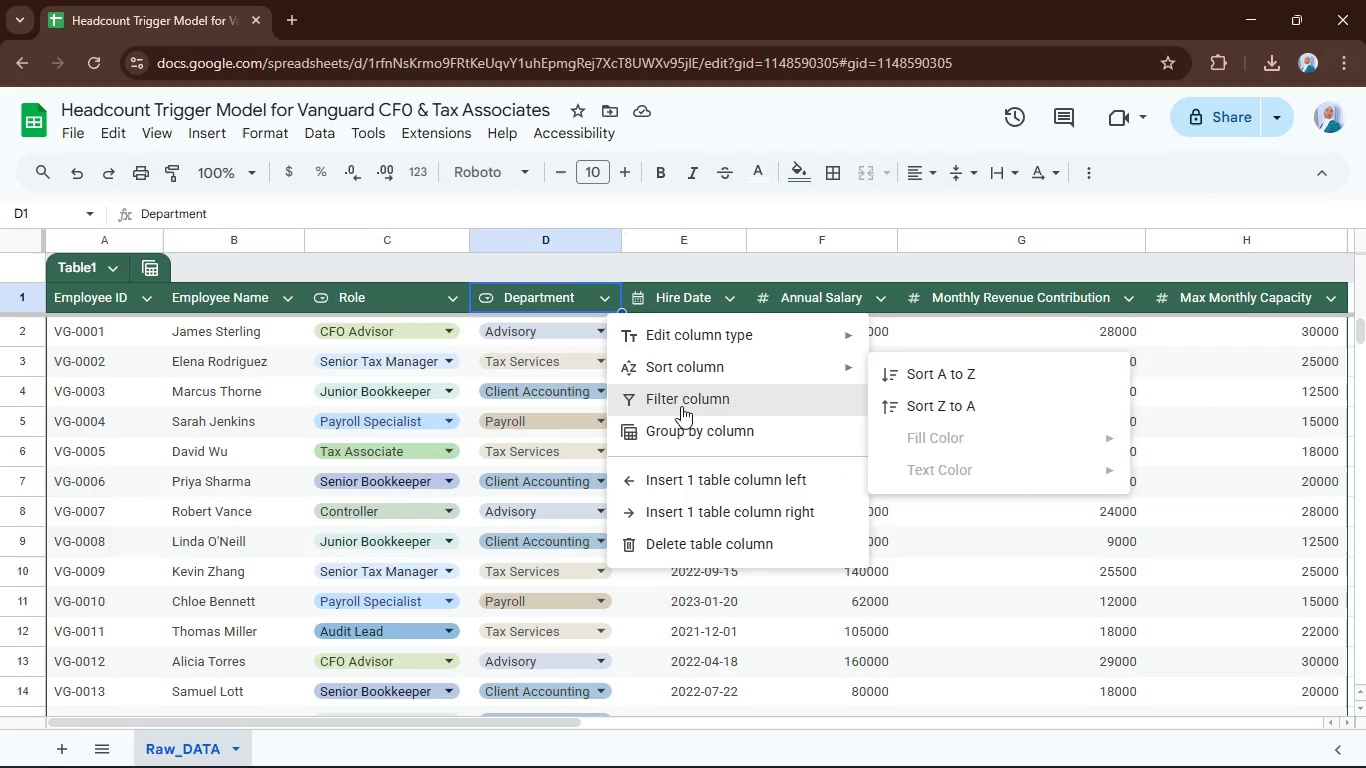 
scroll: coordinate [446, 544], scroll_direction: down, amount: 2.0
 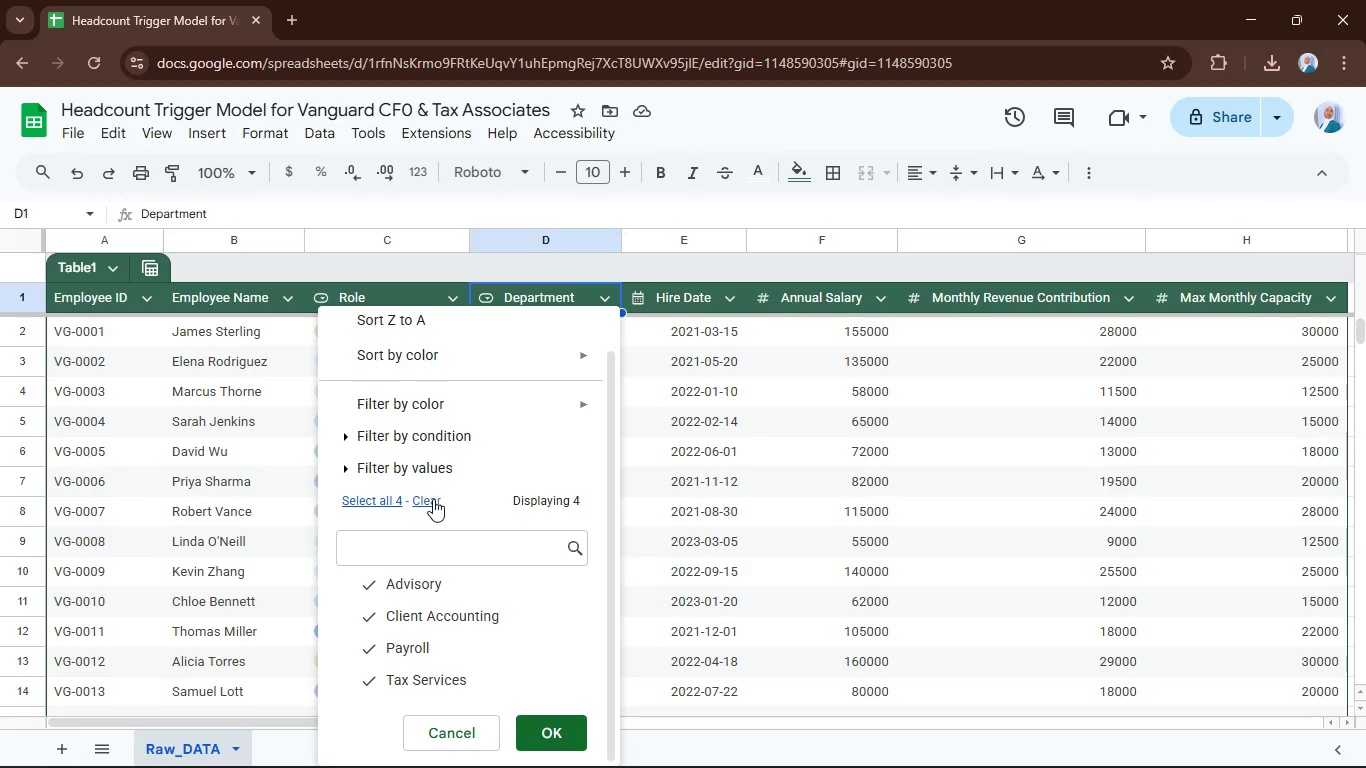 
left_click([436, 500])
 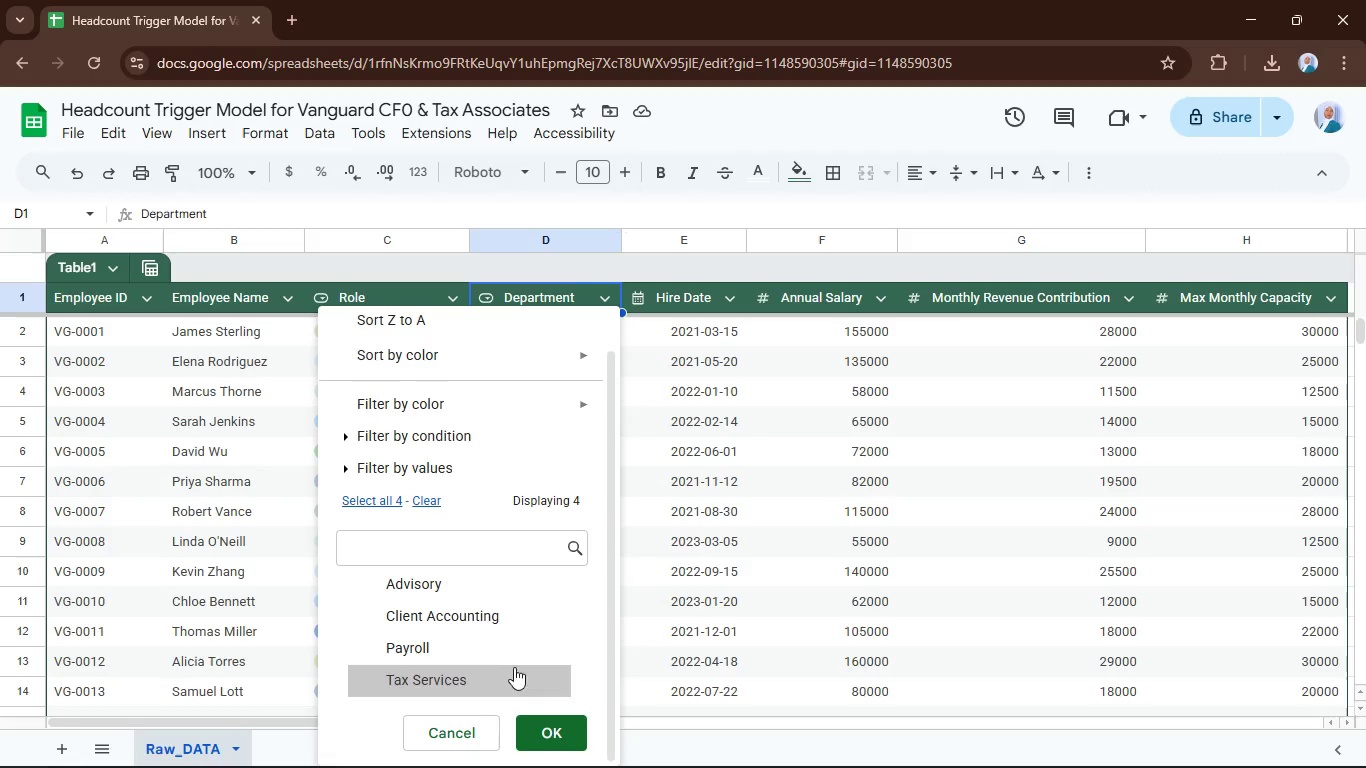 
scroll: coordinate [513, 663], scroll_direction: down, amount: 1.0
 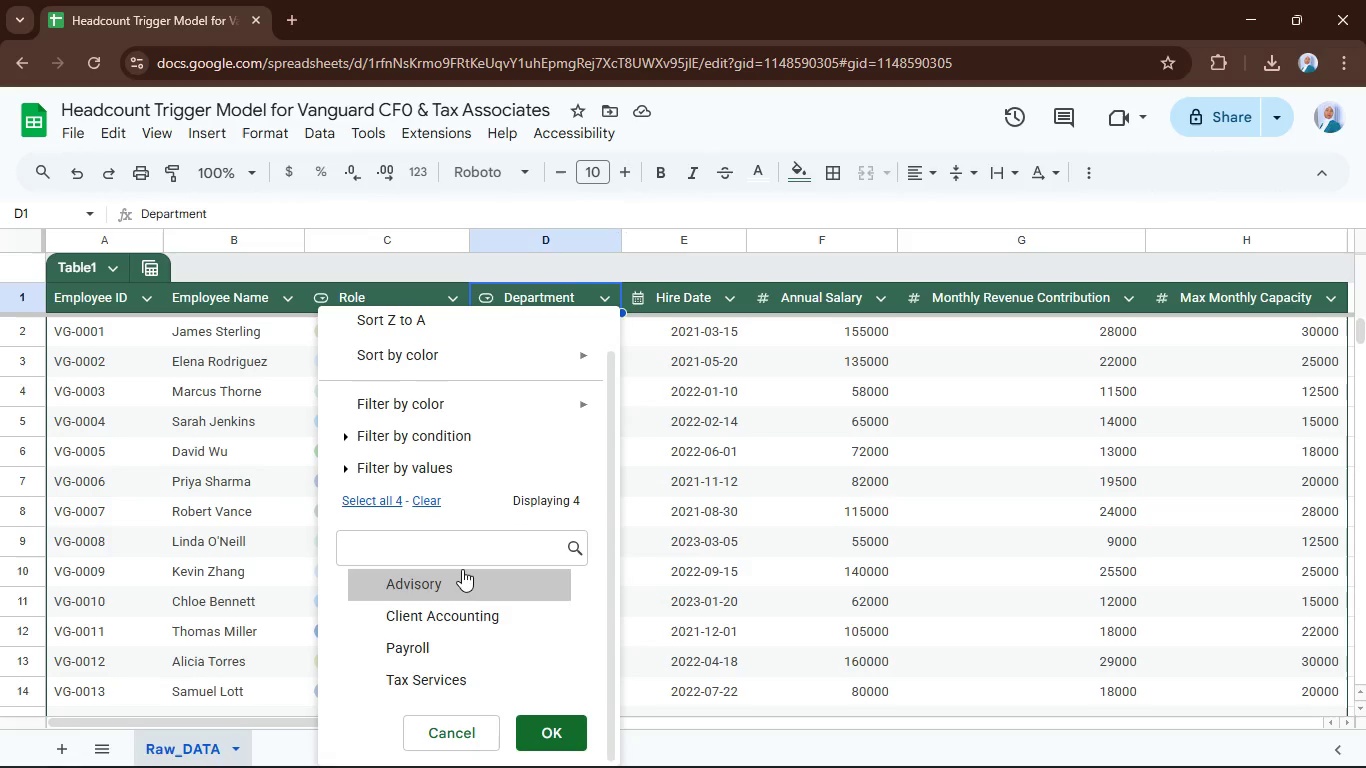 
left_click([462, 569])
 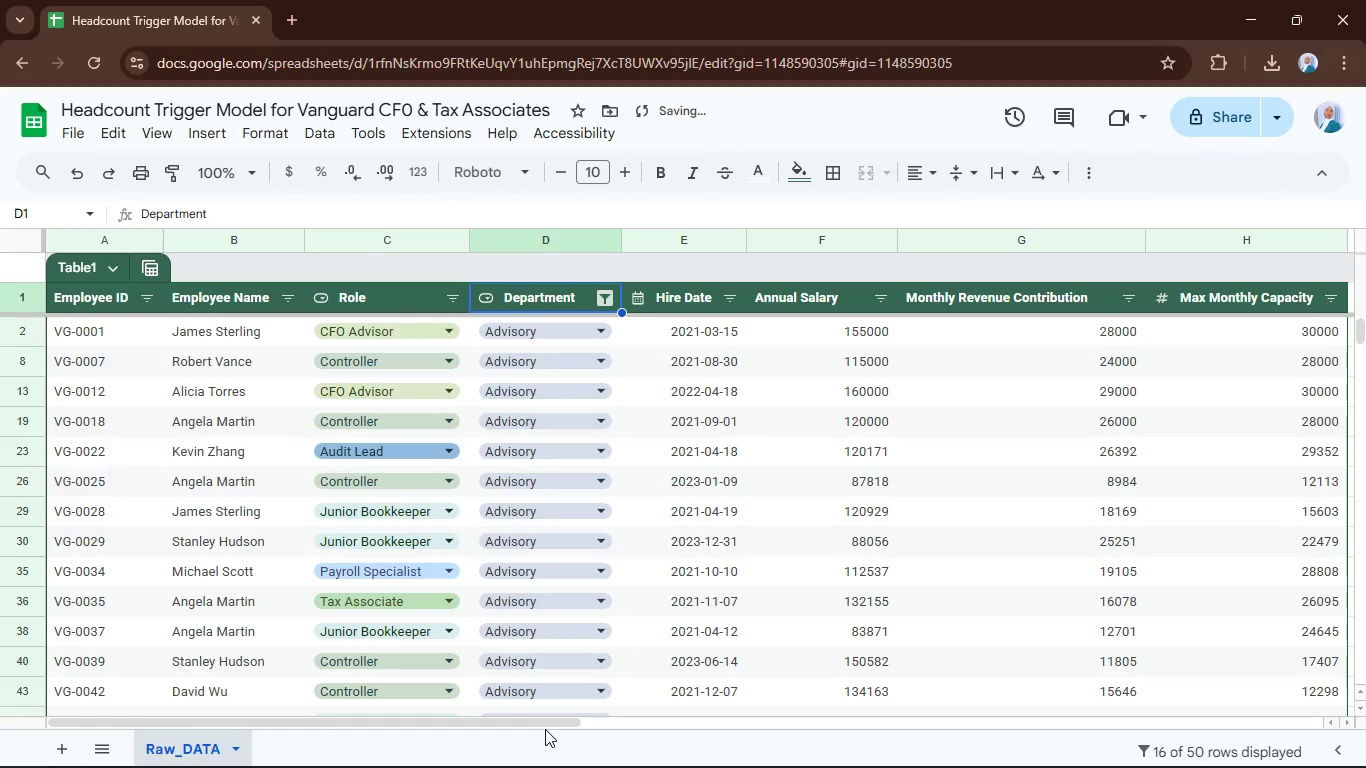 
left_click_drag(start_coordinate=[546, 722], to_coordinate=[647, 714])
 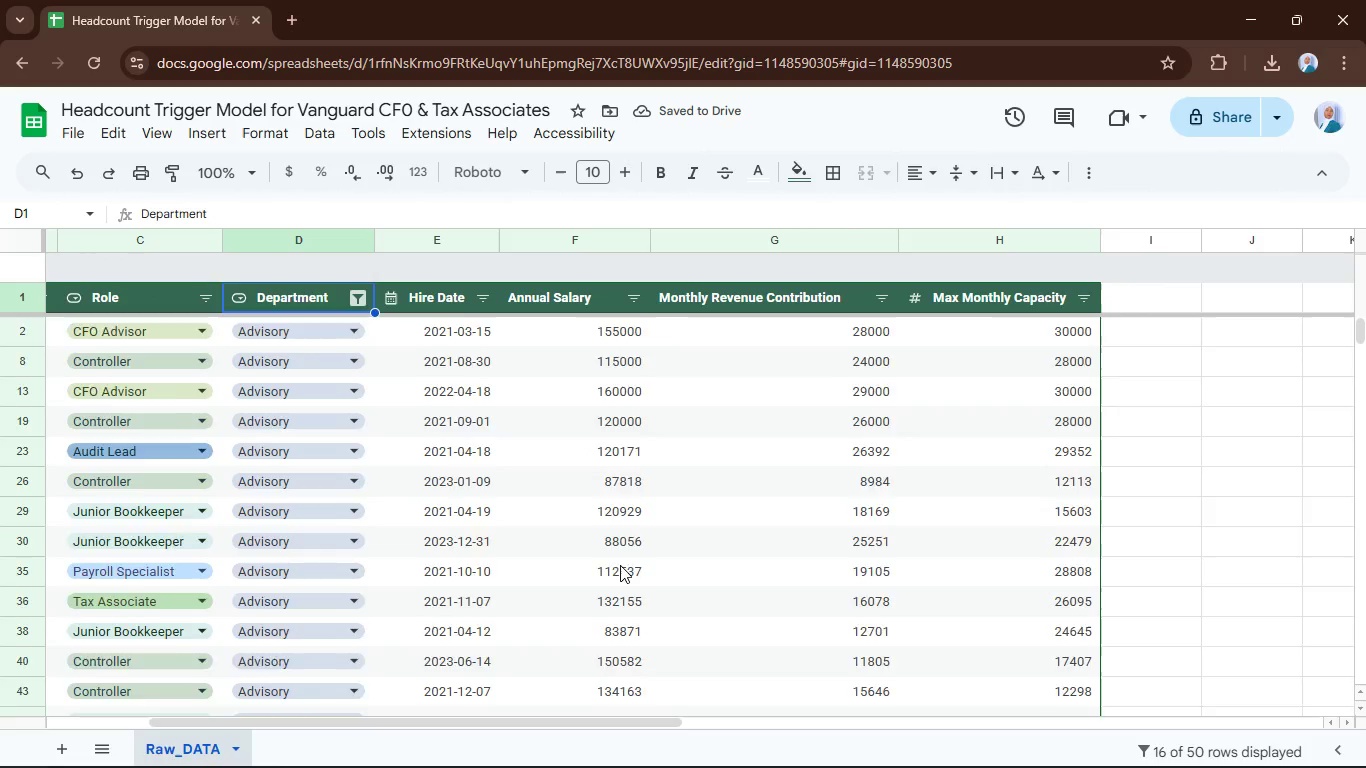 
scroll: coordinate [620, 565], scroll_direction: down, amount: 4.0
 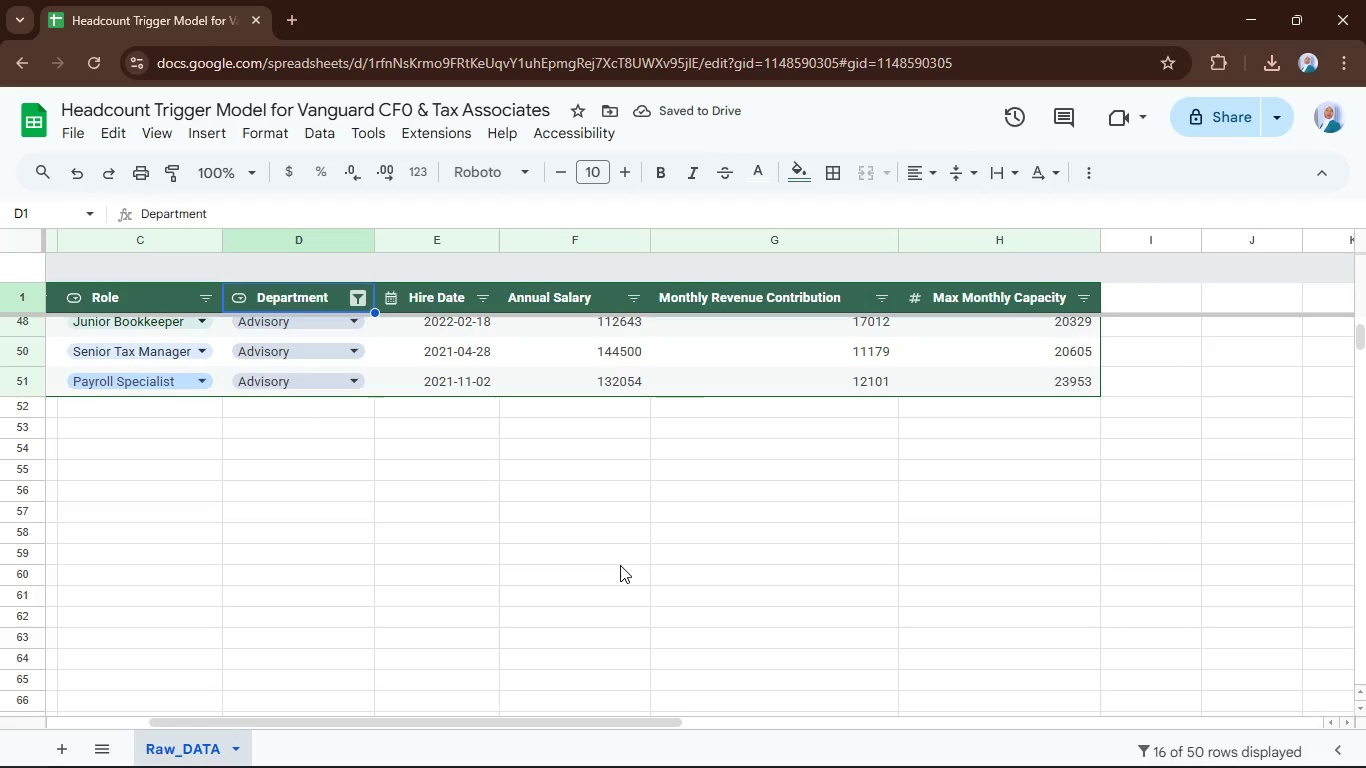 
scroll: coordinate [648, 542], scroll_direction: up, amount: 10.0
 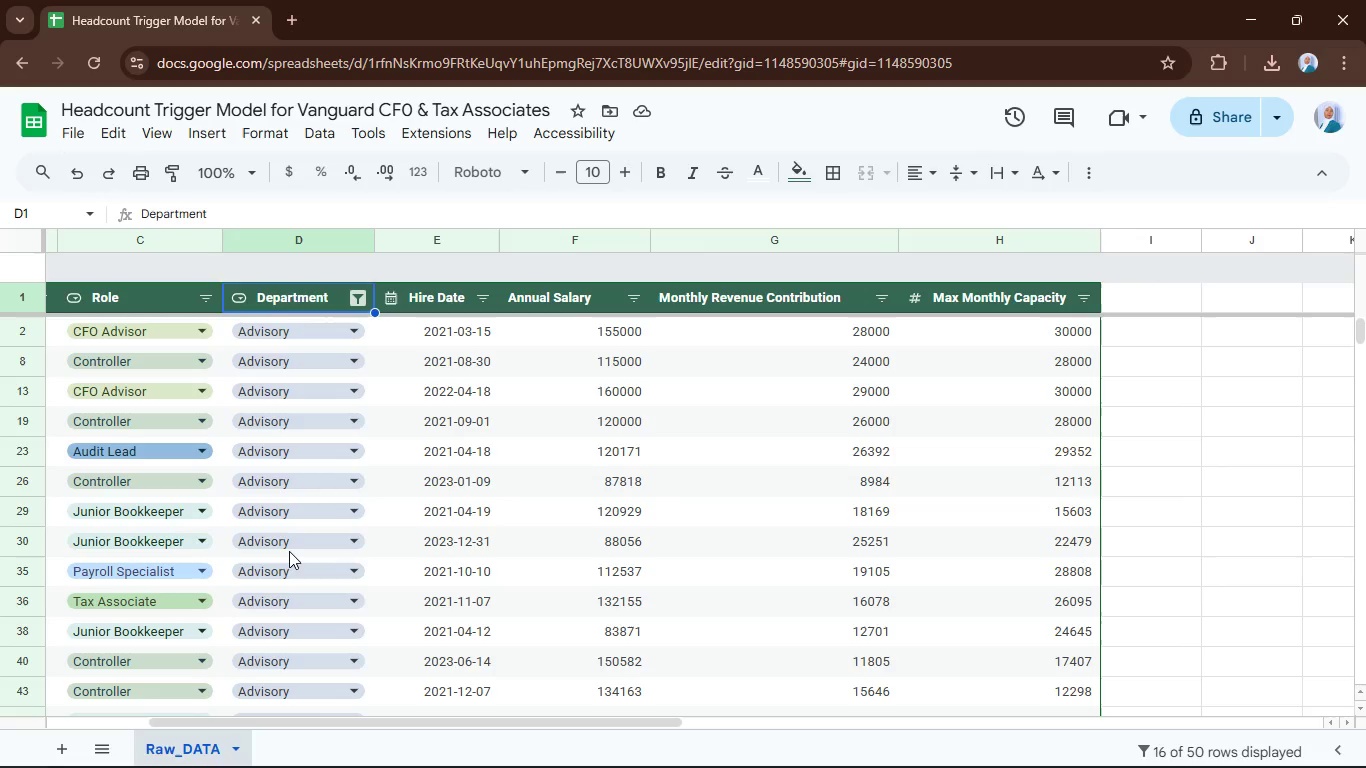 
wait(128.2)
 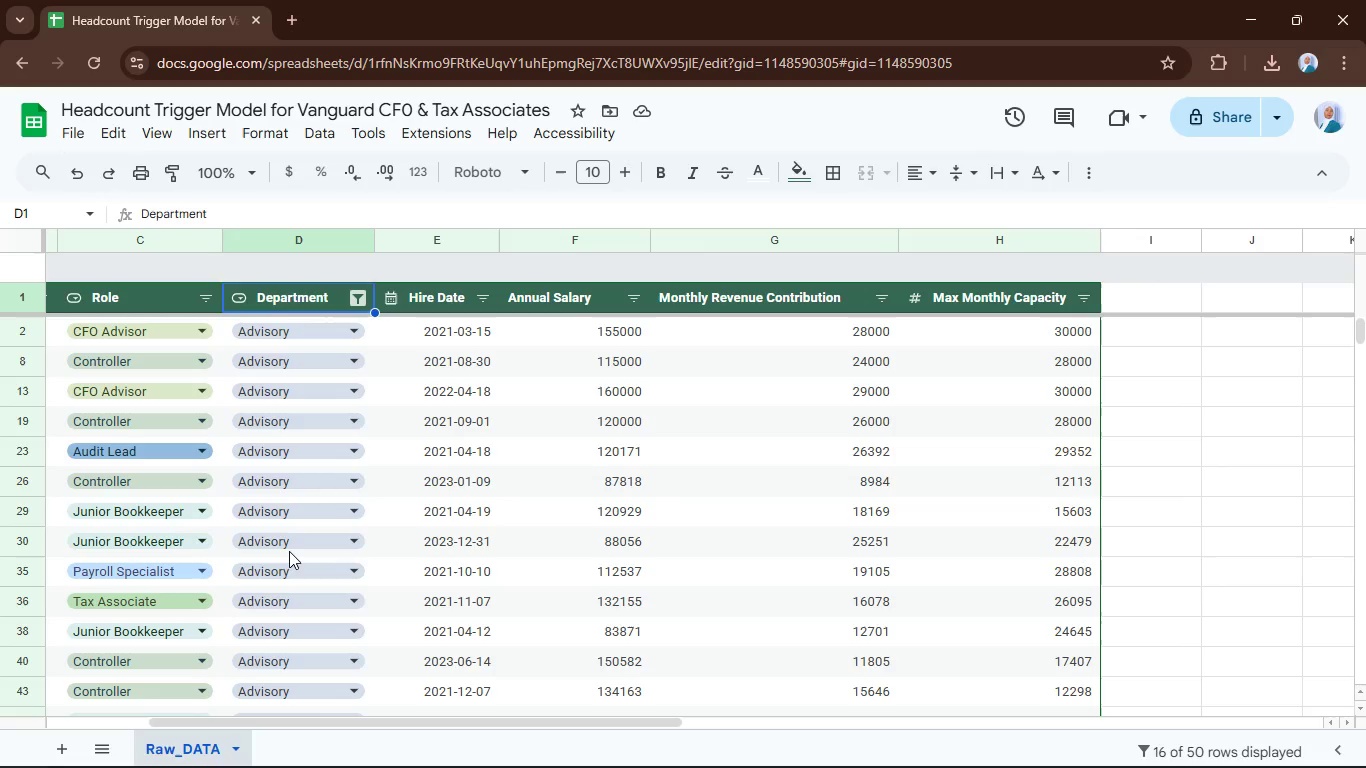 
left_click_drag(start_coordinate=[1174, 346], to_coordinate=[1180, 350])
 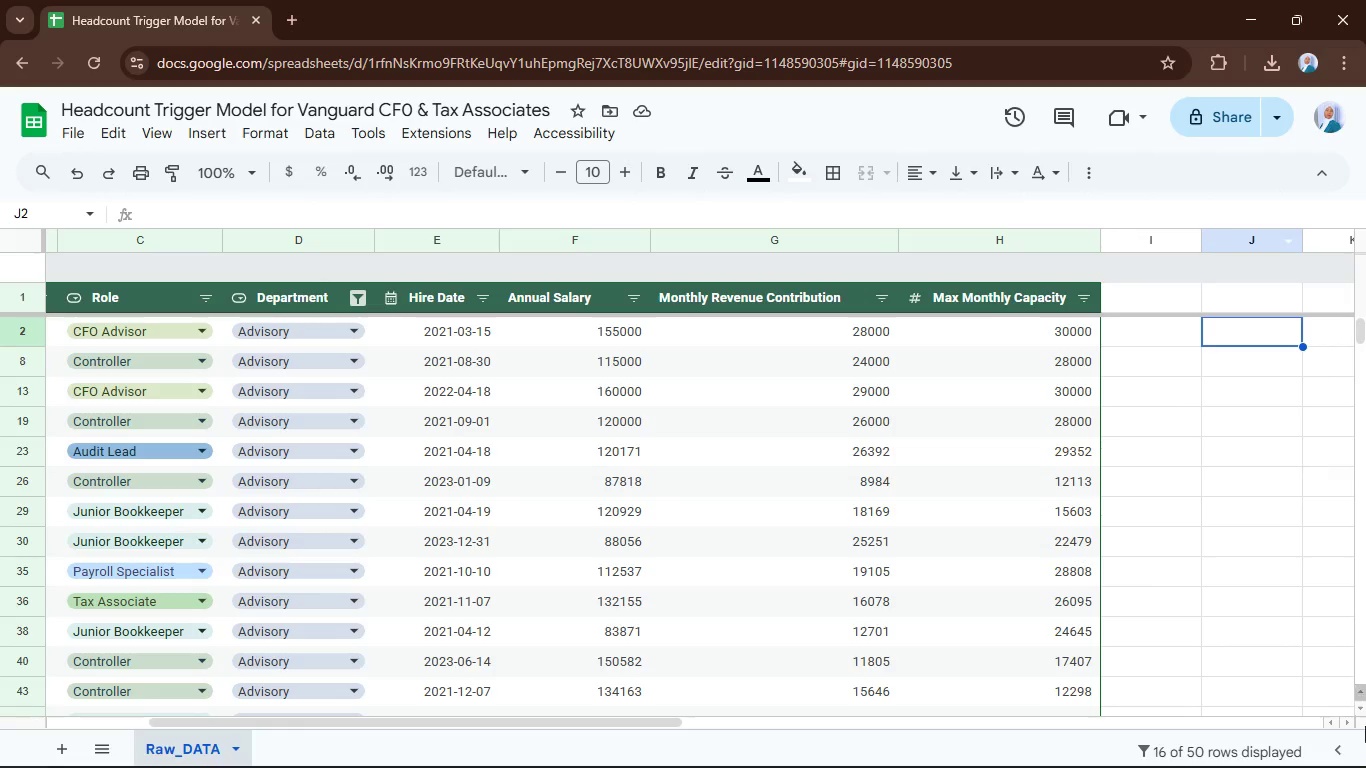 
wait(27.78)
 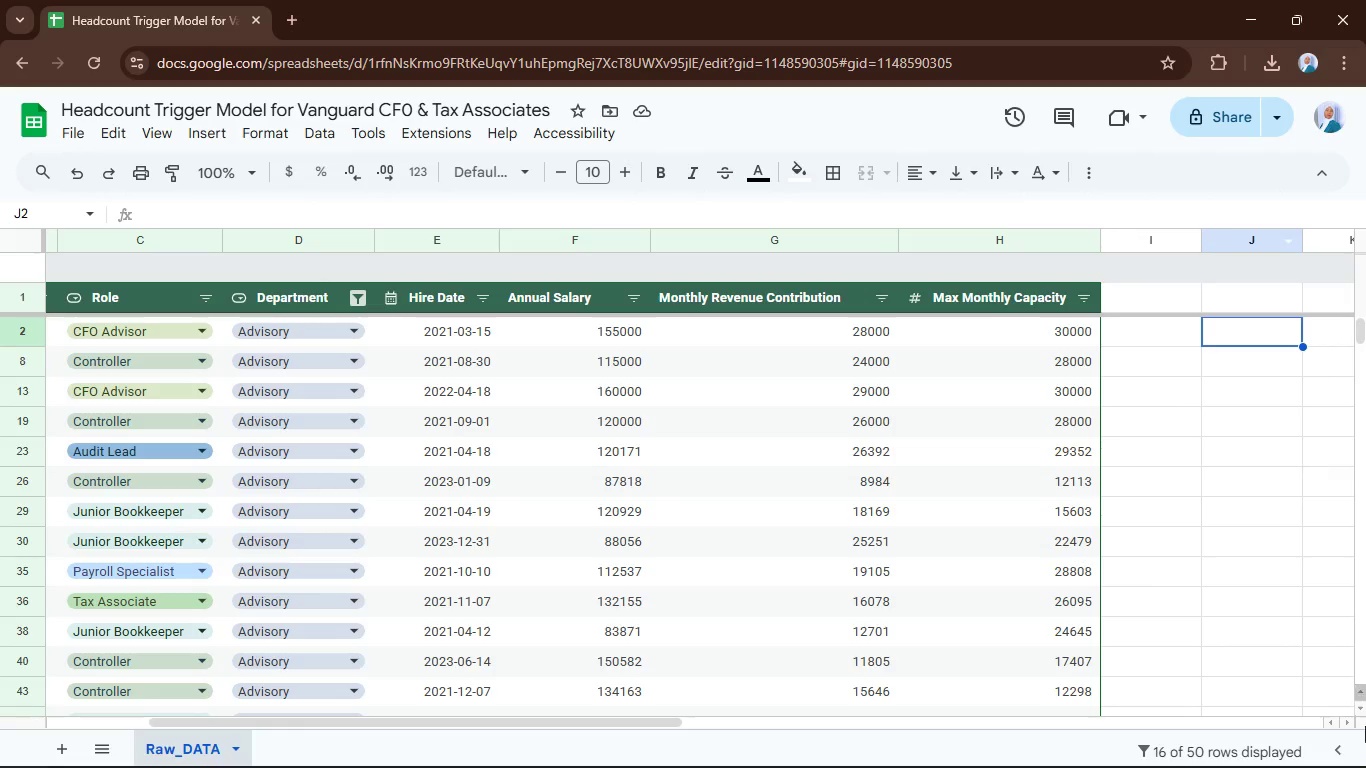 
key(Equal)
 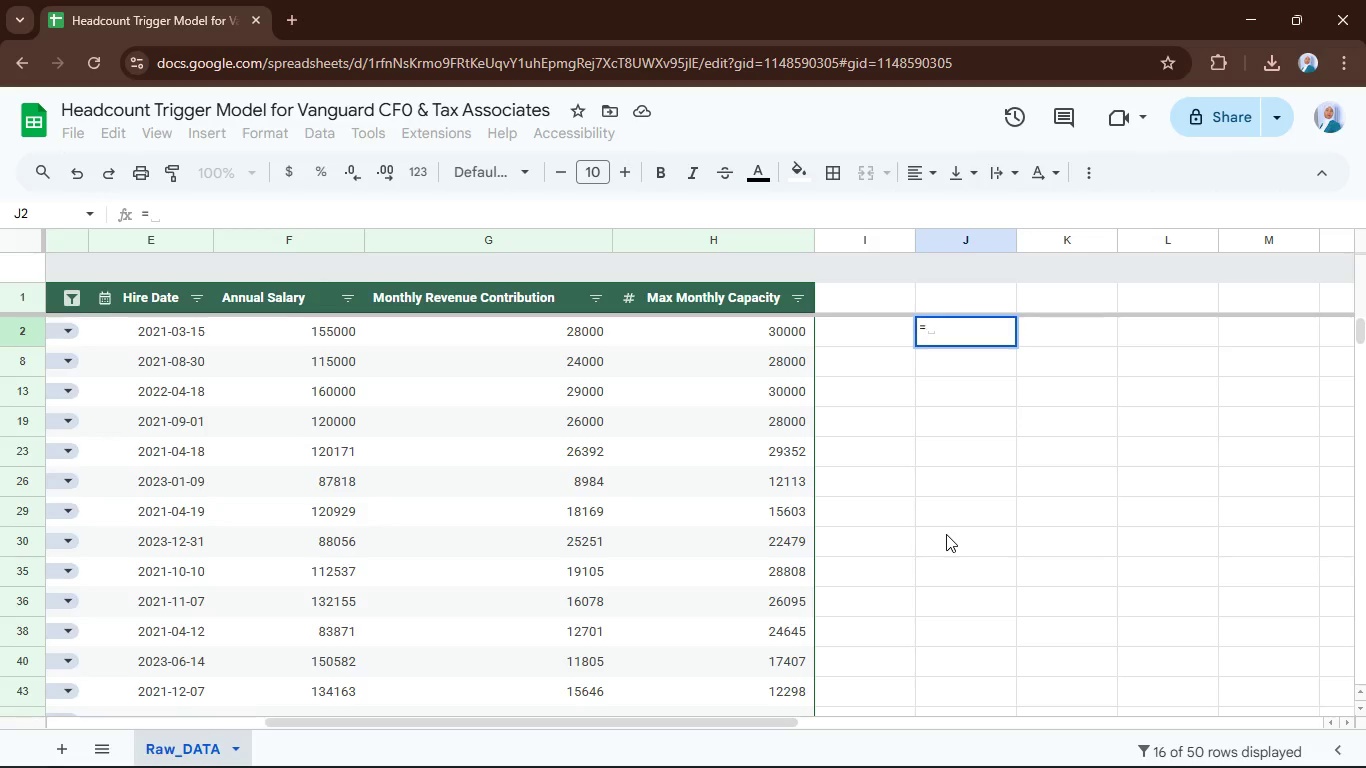 
wait(7.81)
 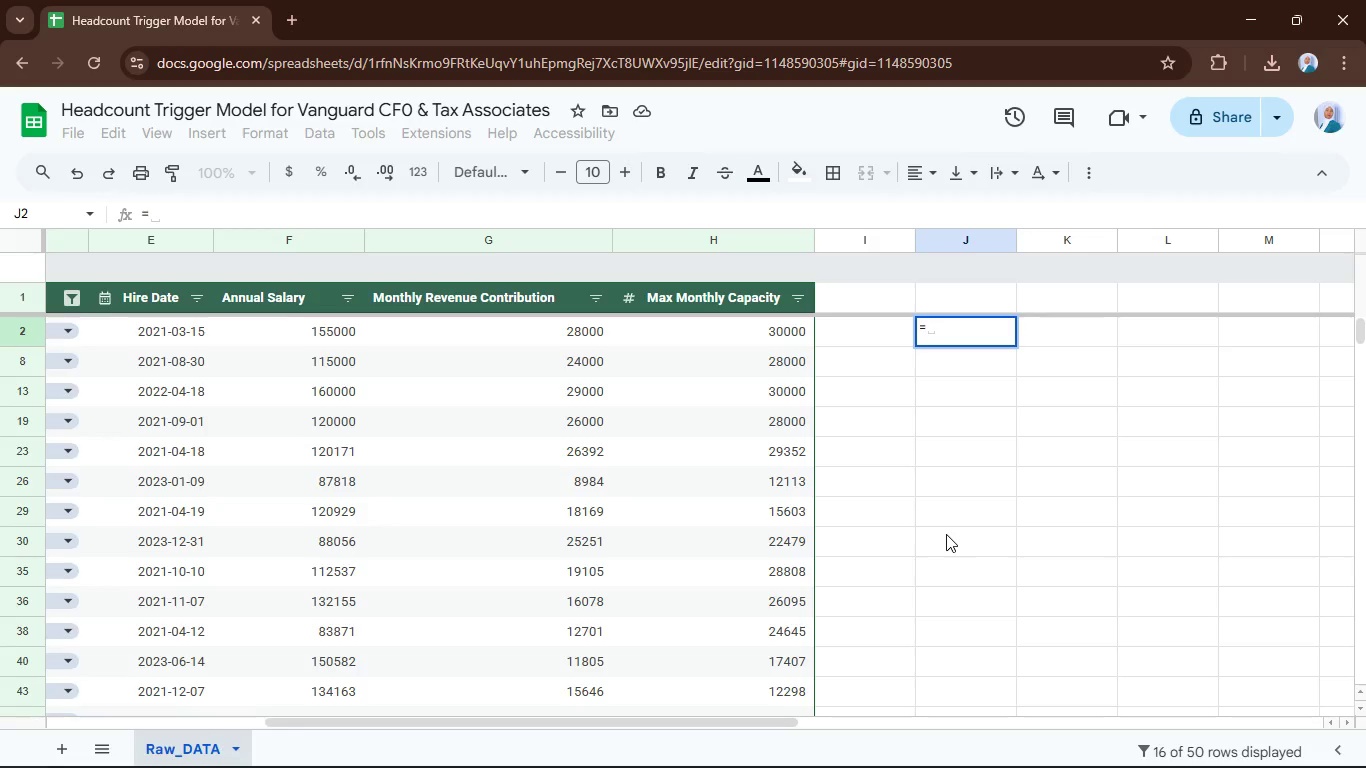 
type(sum)
key(Tab)
 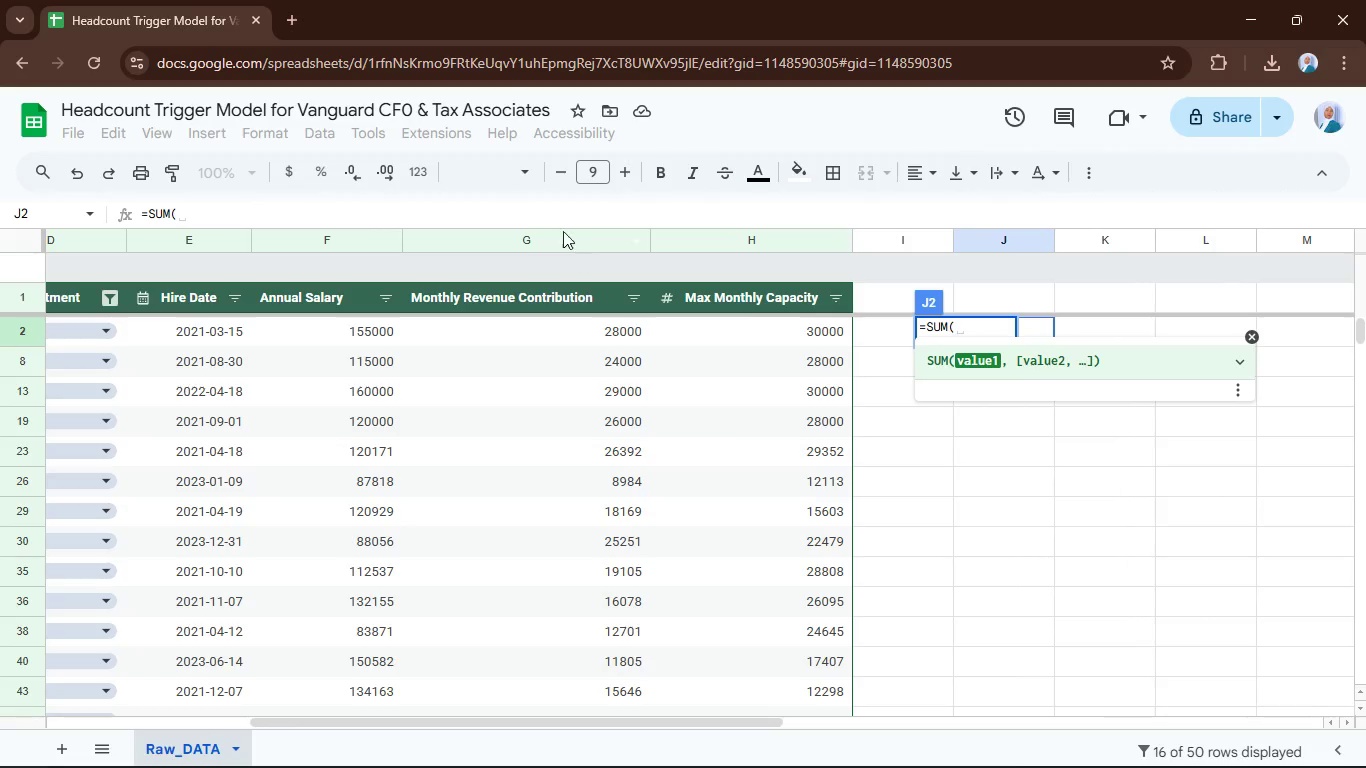 
left_click([563, 236])
 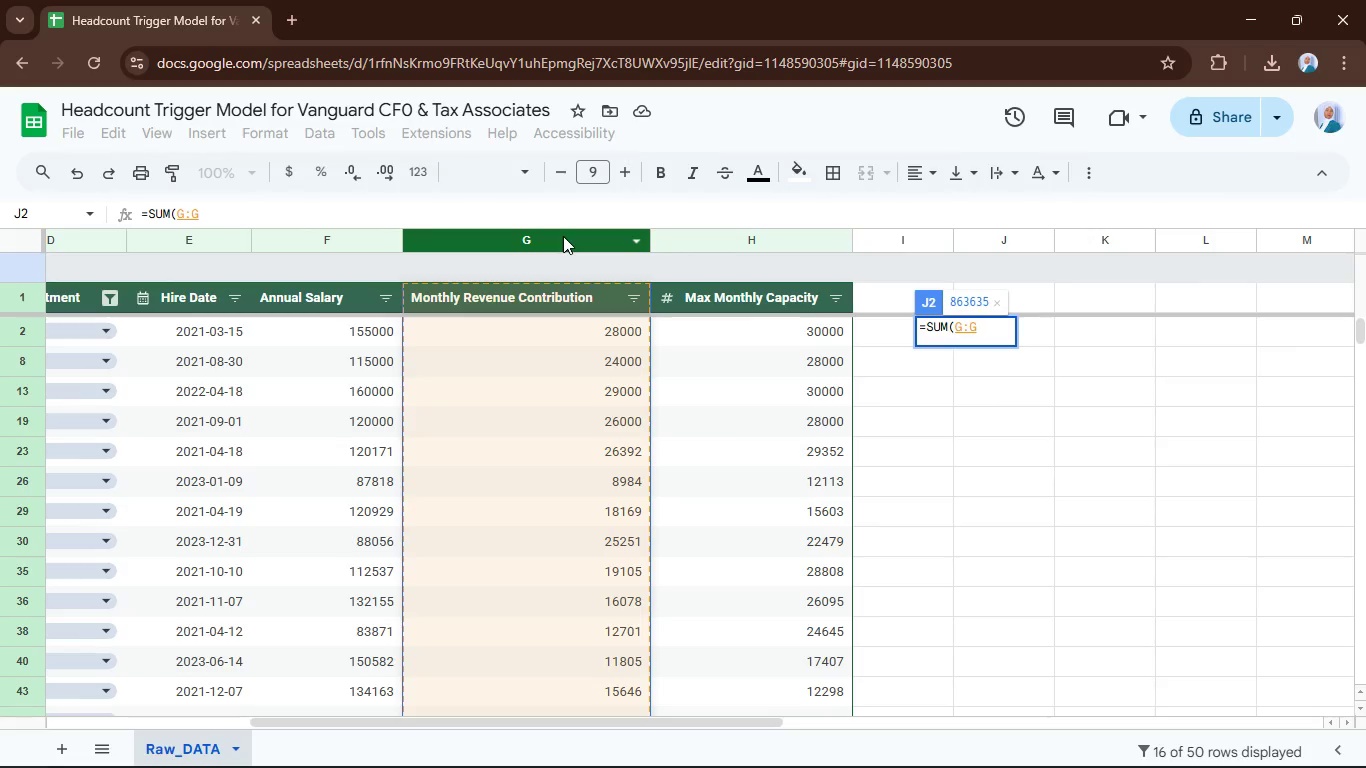 
key(Shift+0)
 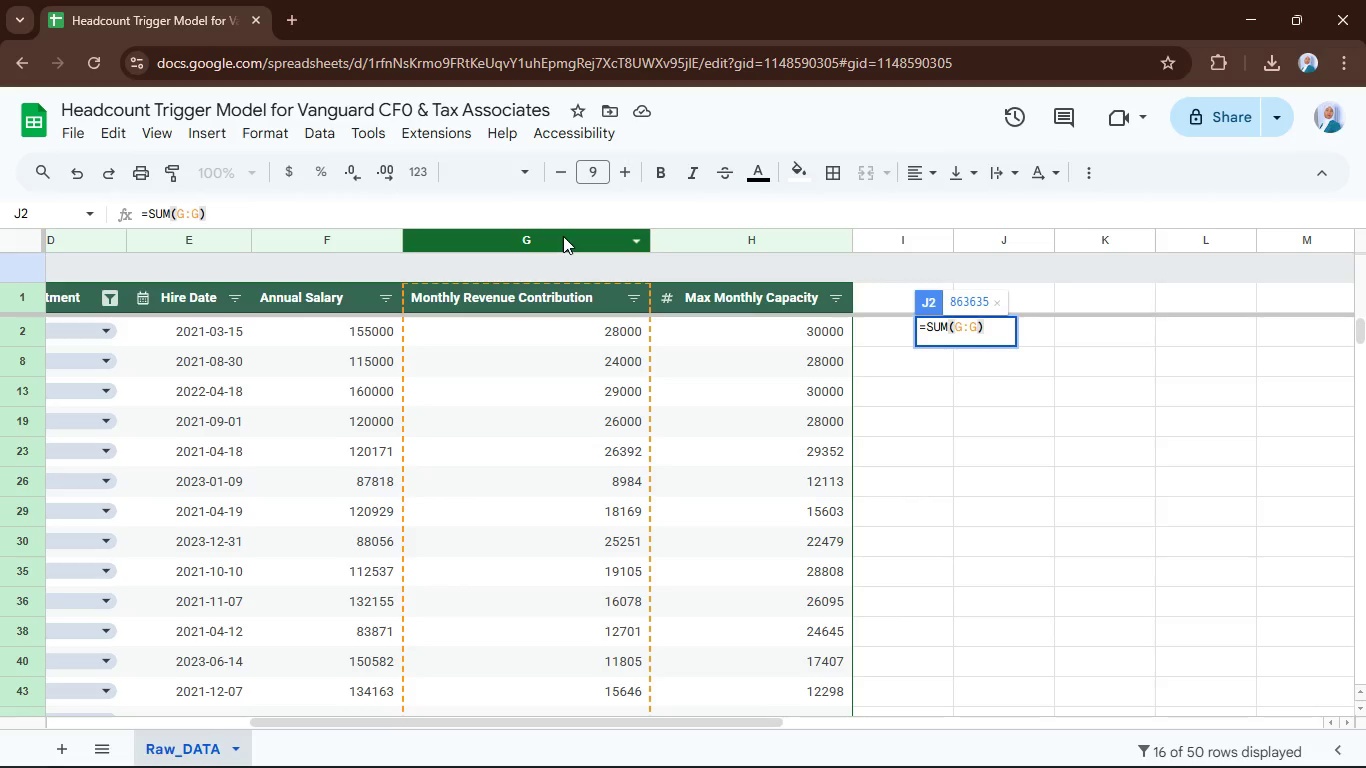 
key(Slash)
 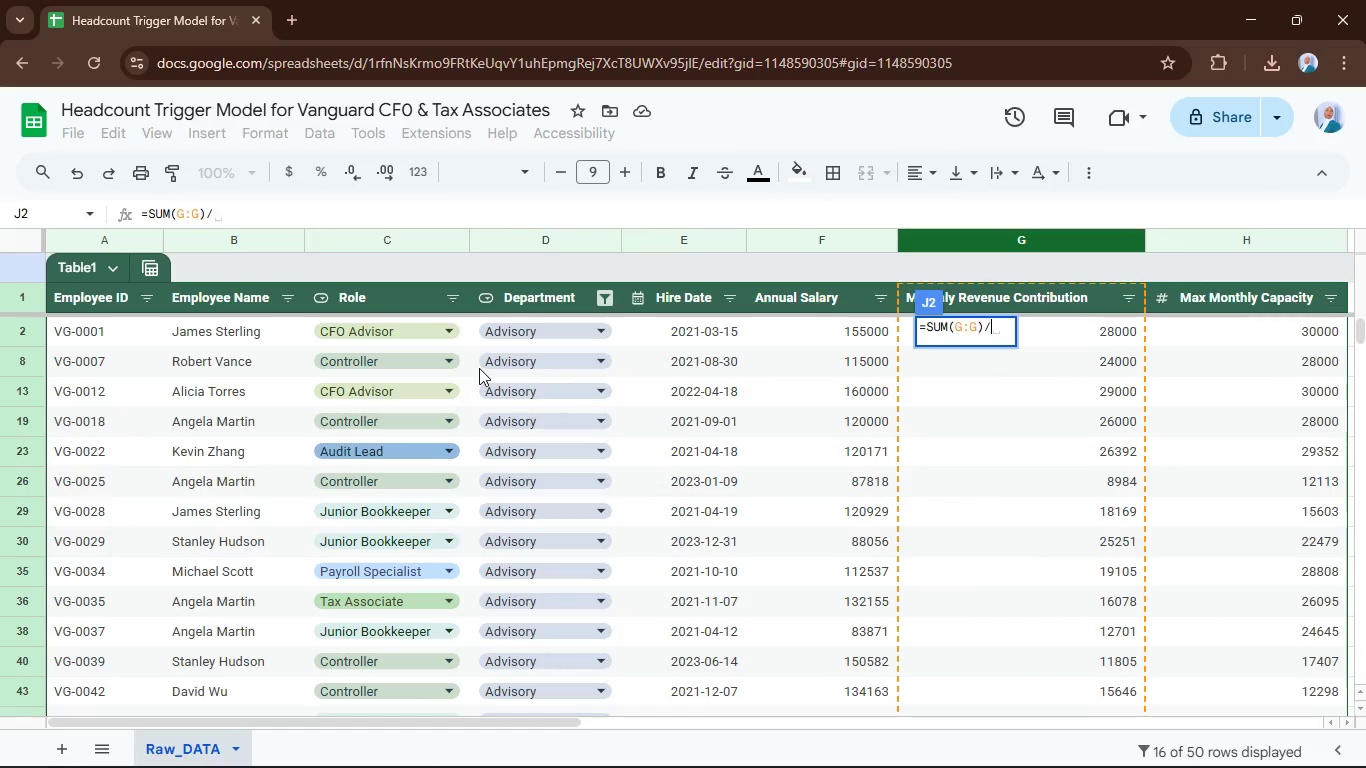 
type(cout)
key(Backspace)
type(ntuni)
key(Tab)
 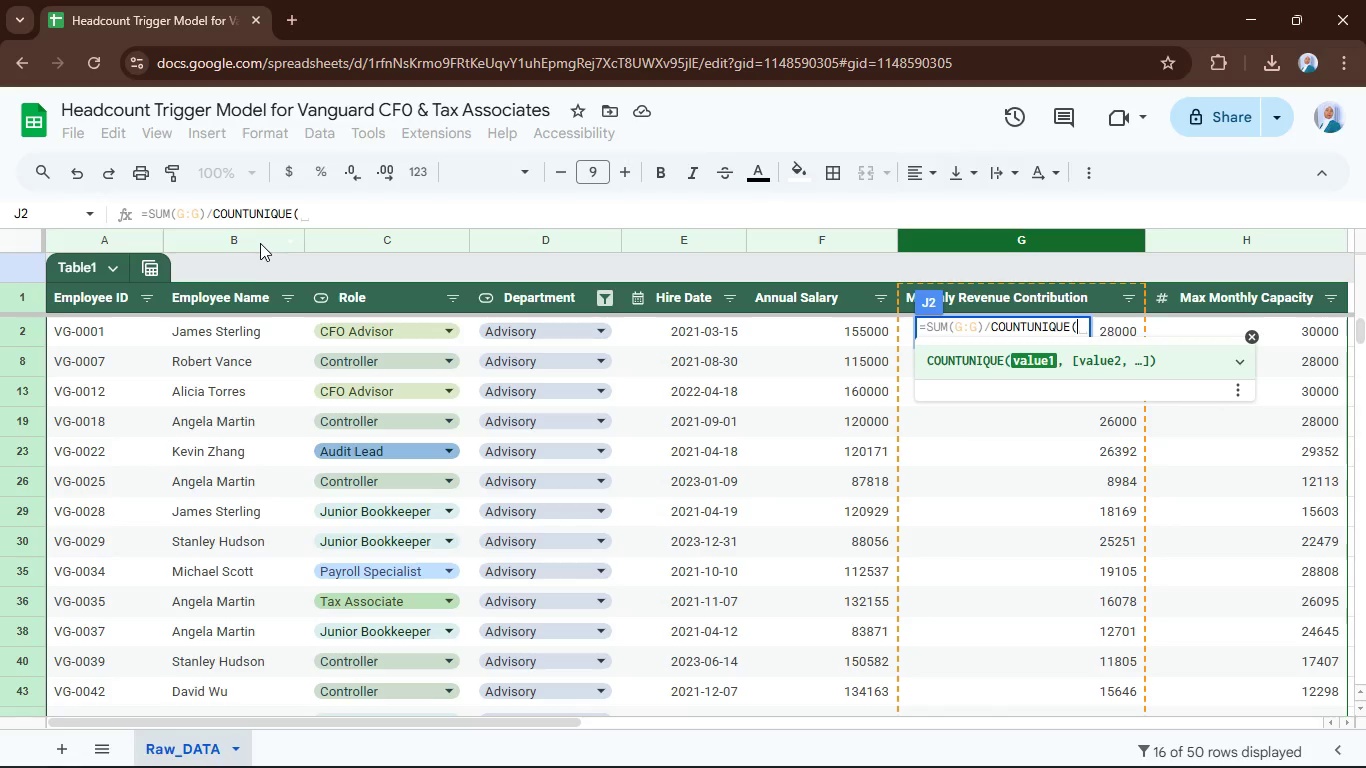 
left_click([252, 234])
 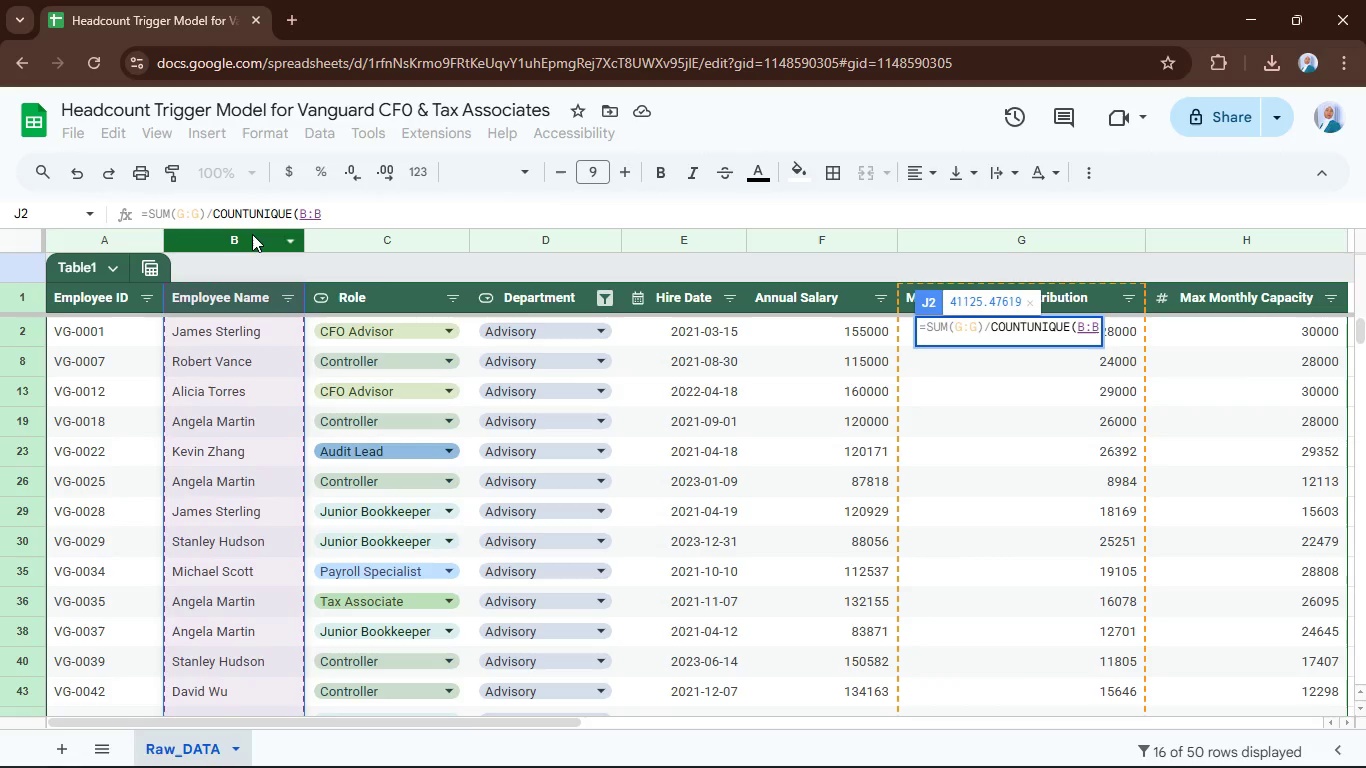 
key(Enter)
 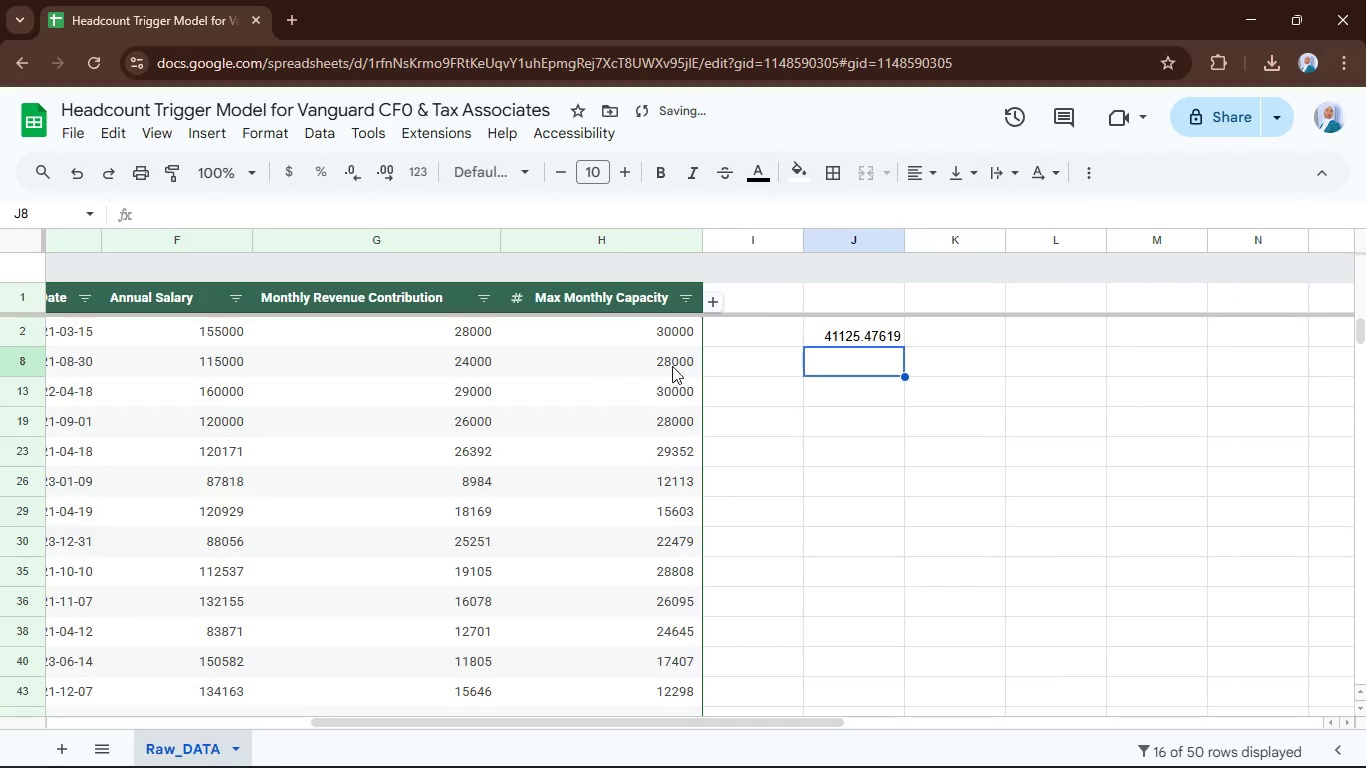 
left_click([860, 326])
 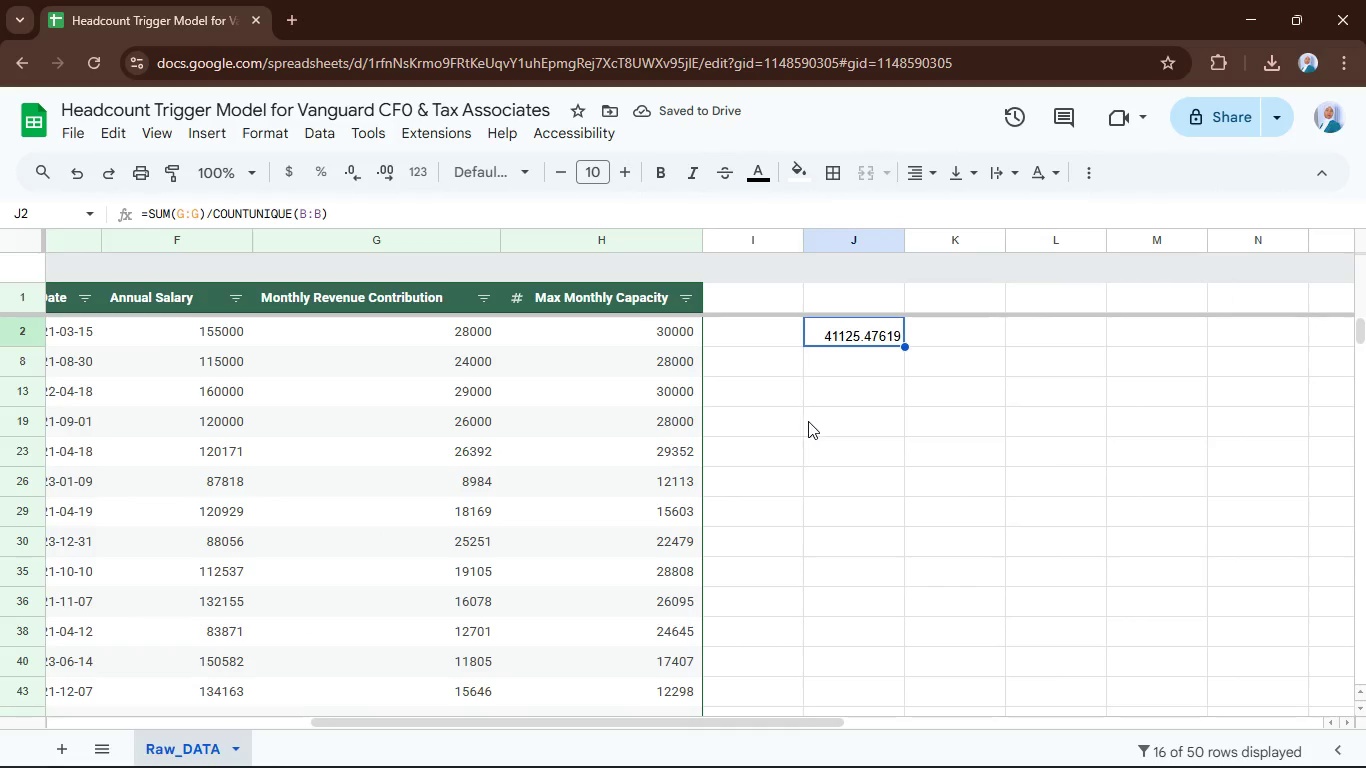 
left_click([845, 404])
 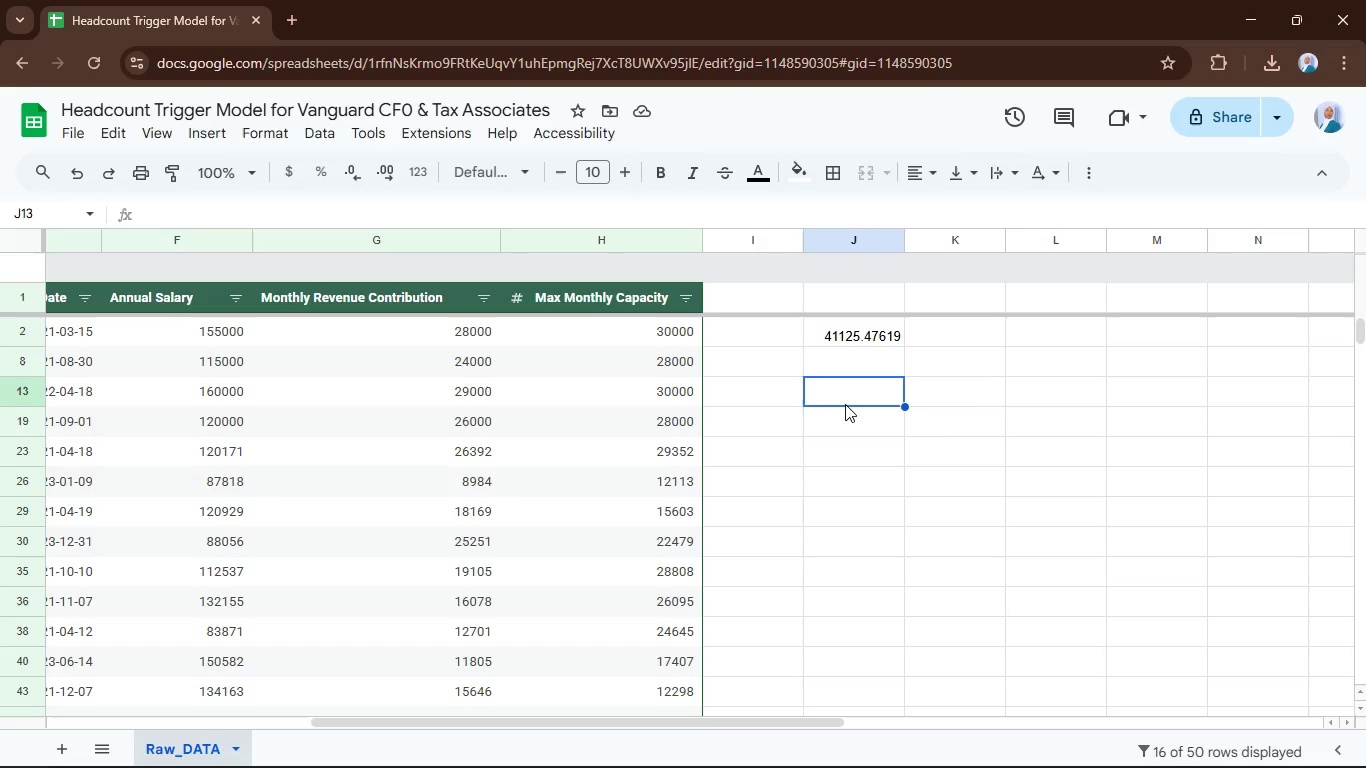 
type(=uni)
key(Tab)
 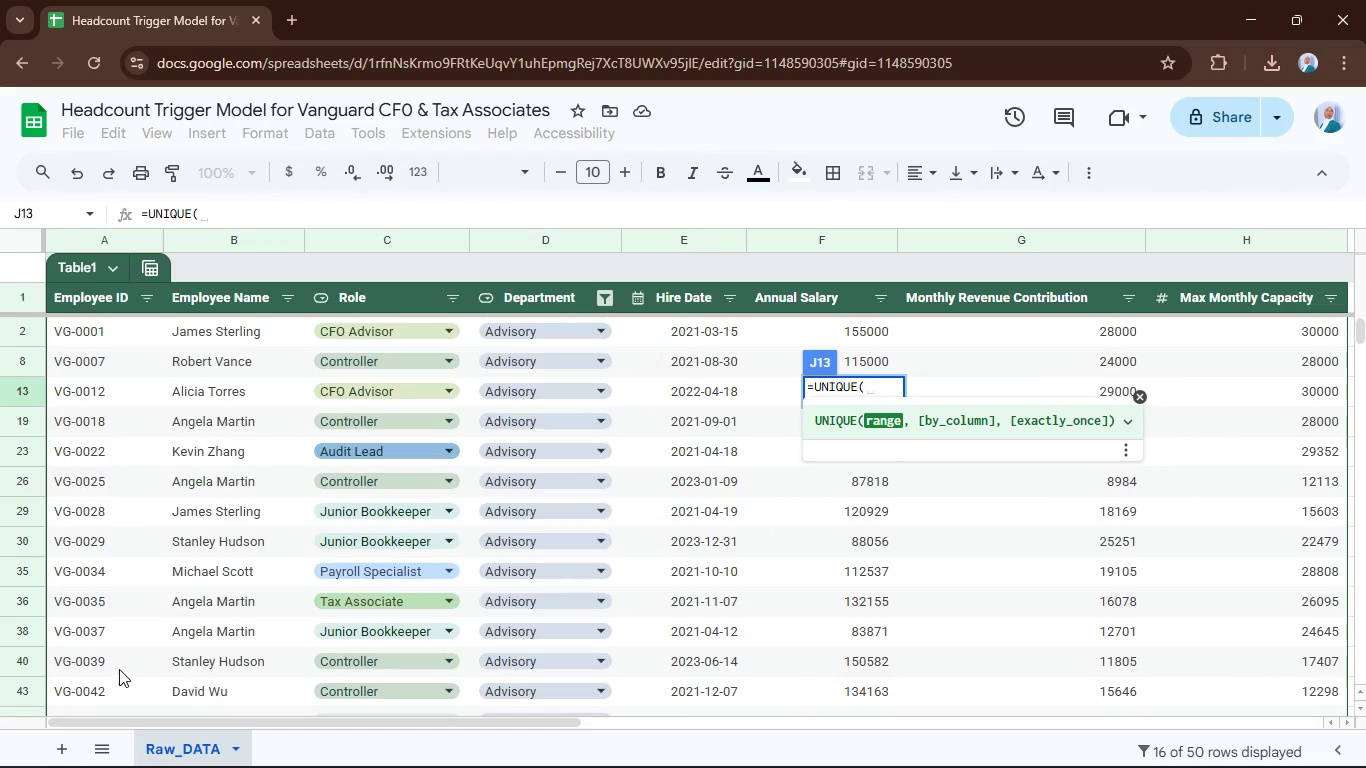 
left_click([70, 744])
 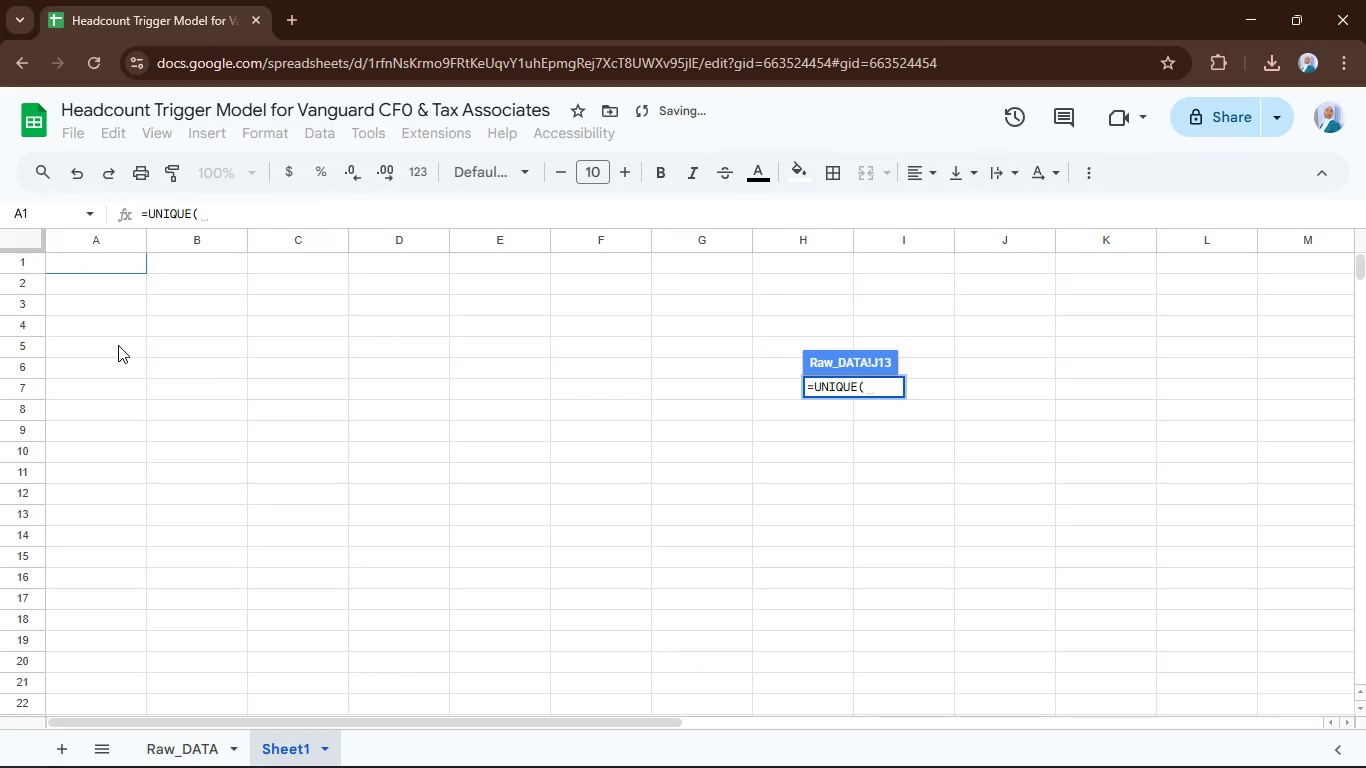 
hold_key(key=Backspace, duration=0.92)
 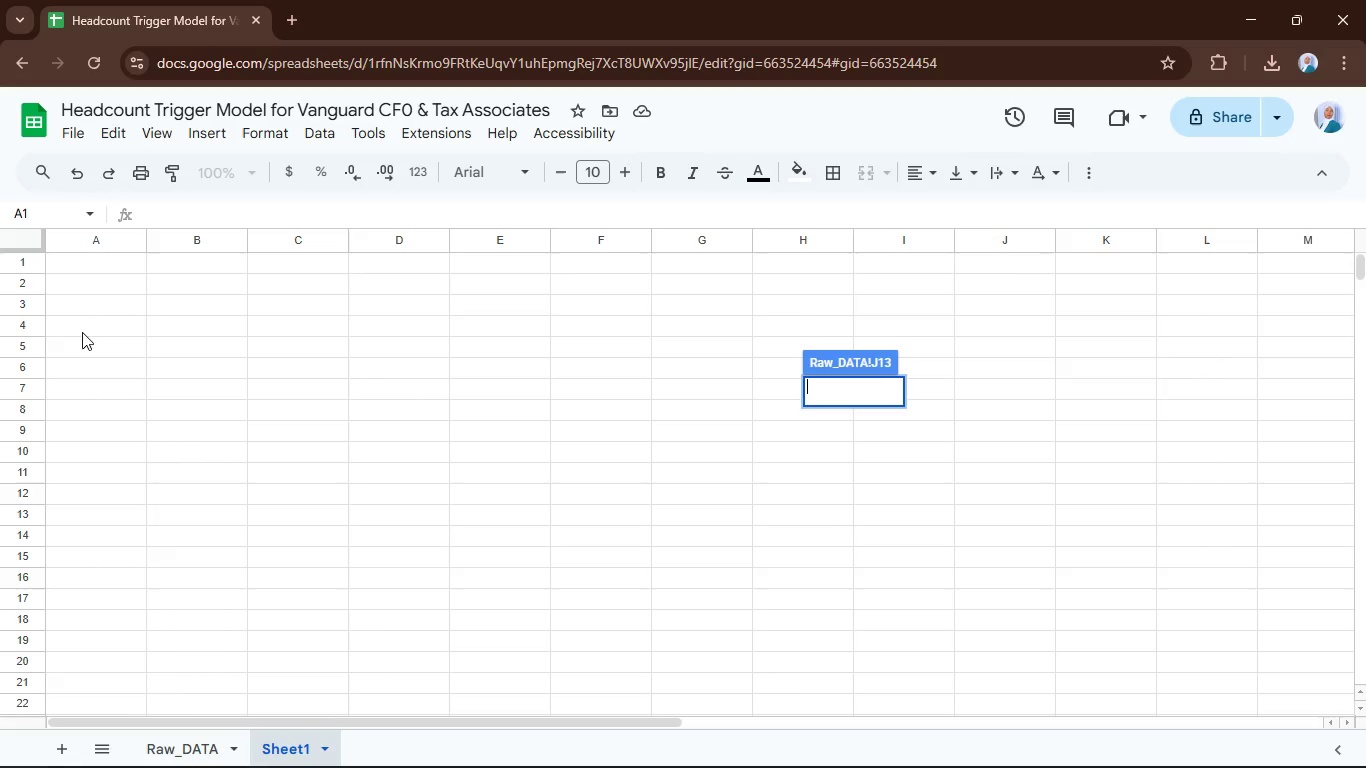 
wait(6.22)
 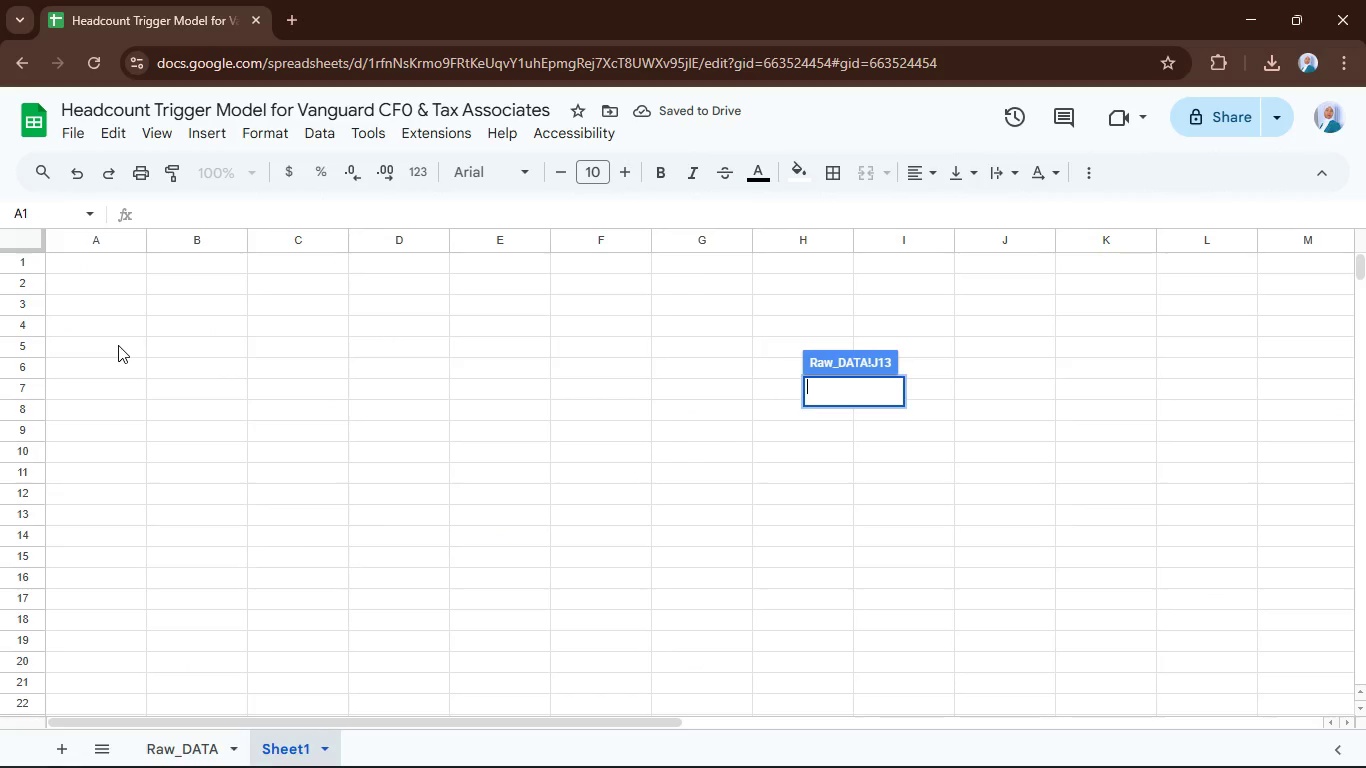 
key(Enter)
 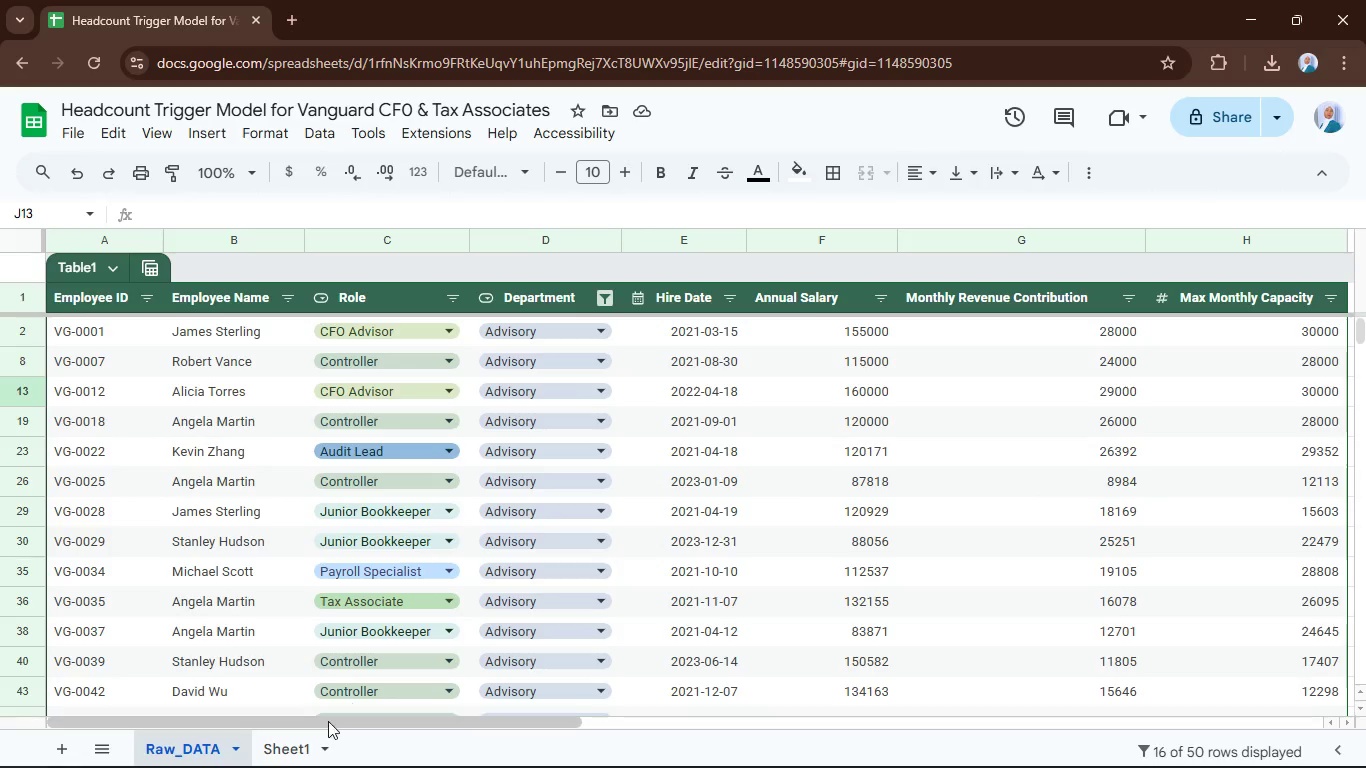 
left_click([296, 742])
 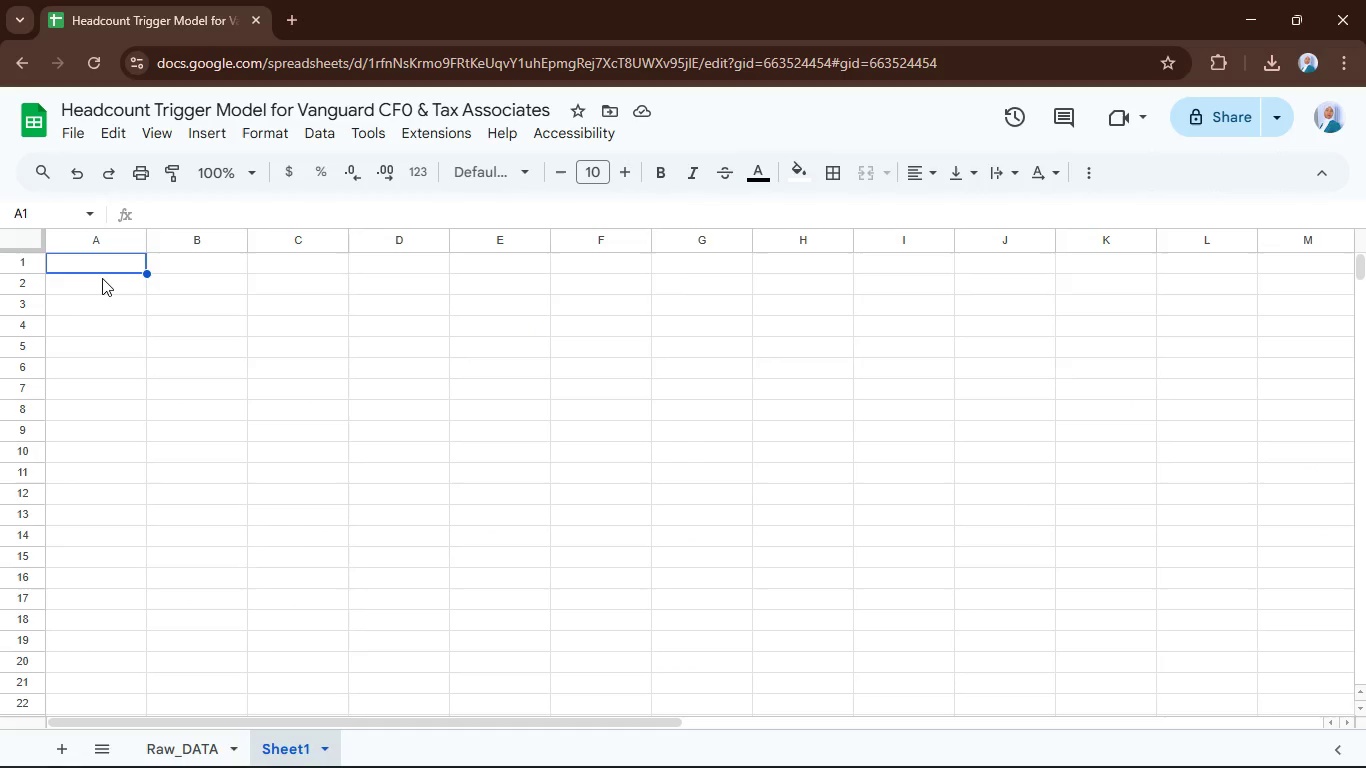 
left_click([102, 278])
 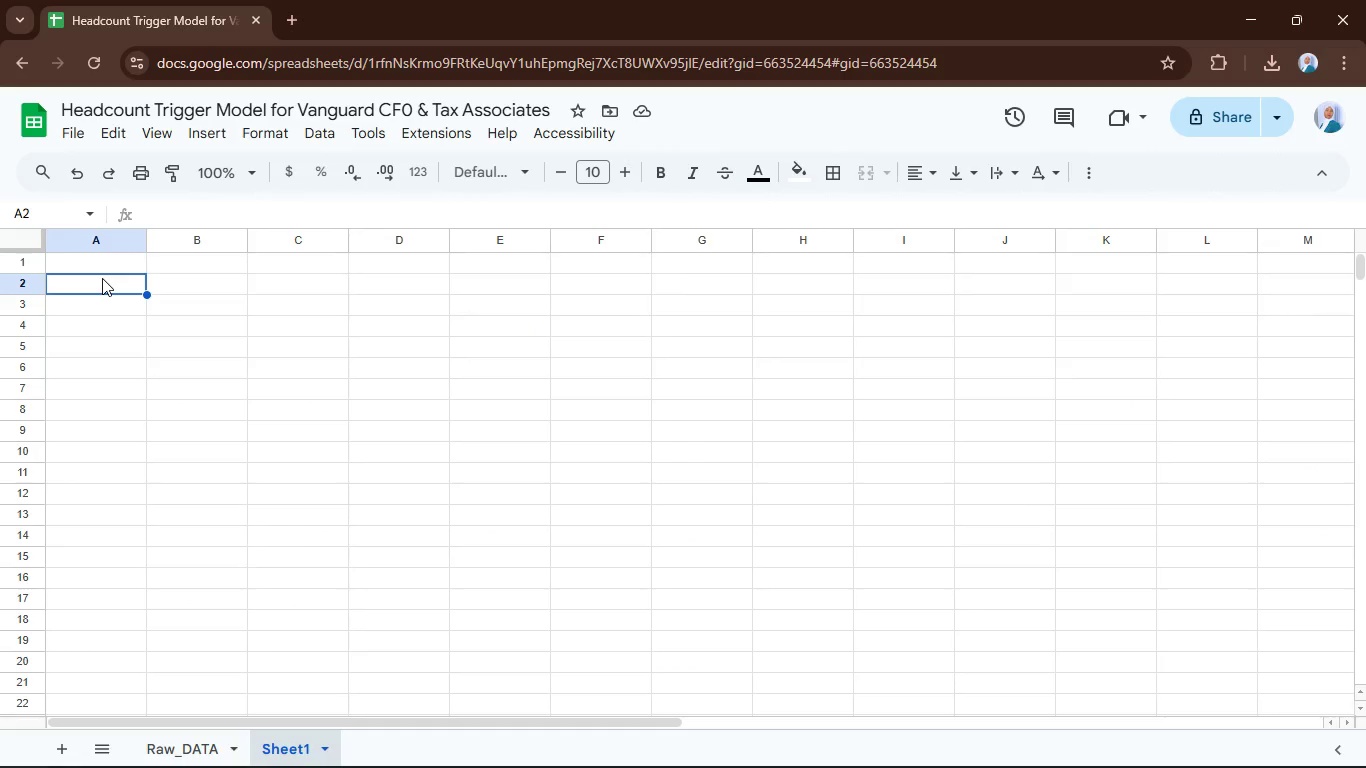 
type(number of employees)
 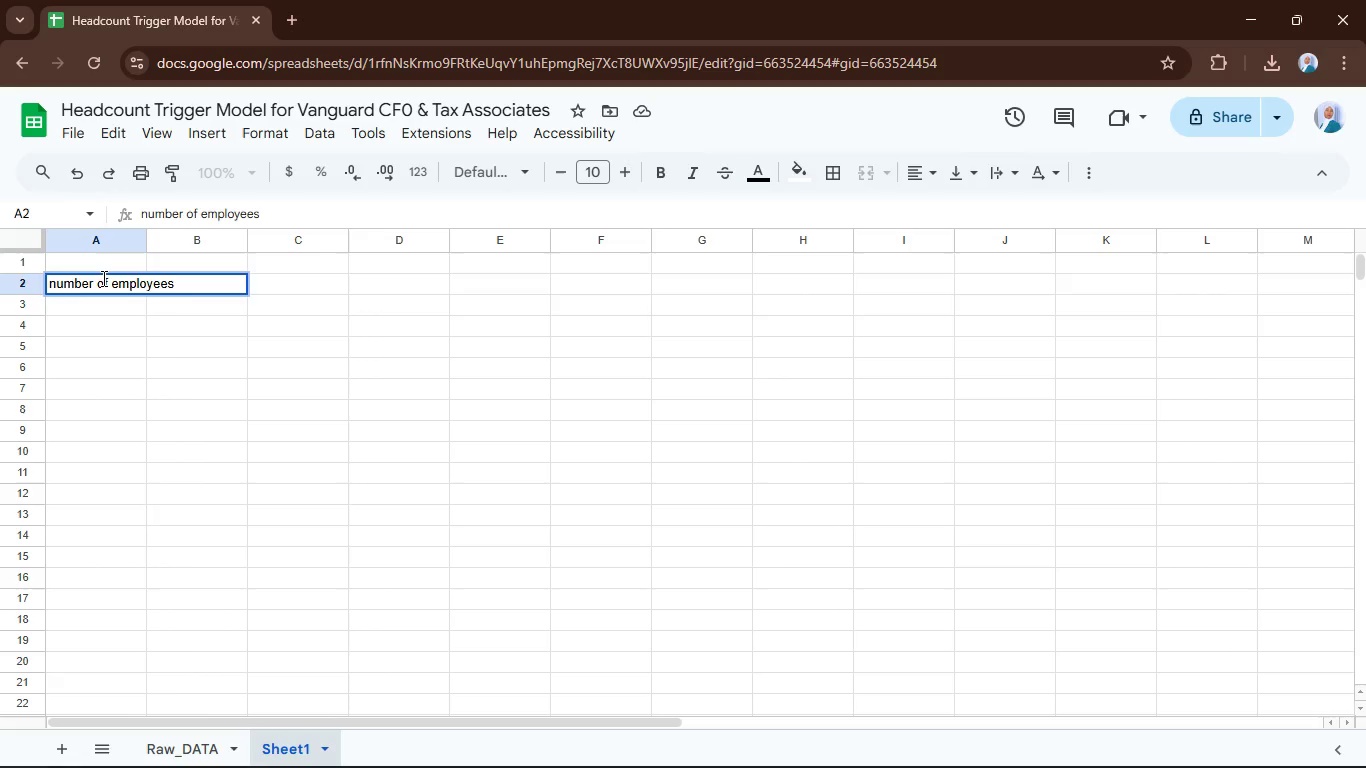 
key(Enter)
 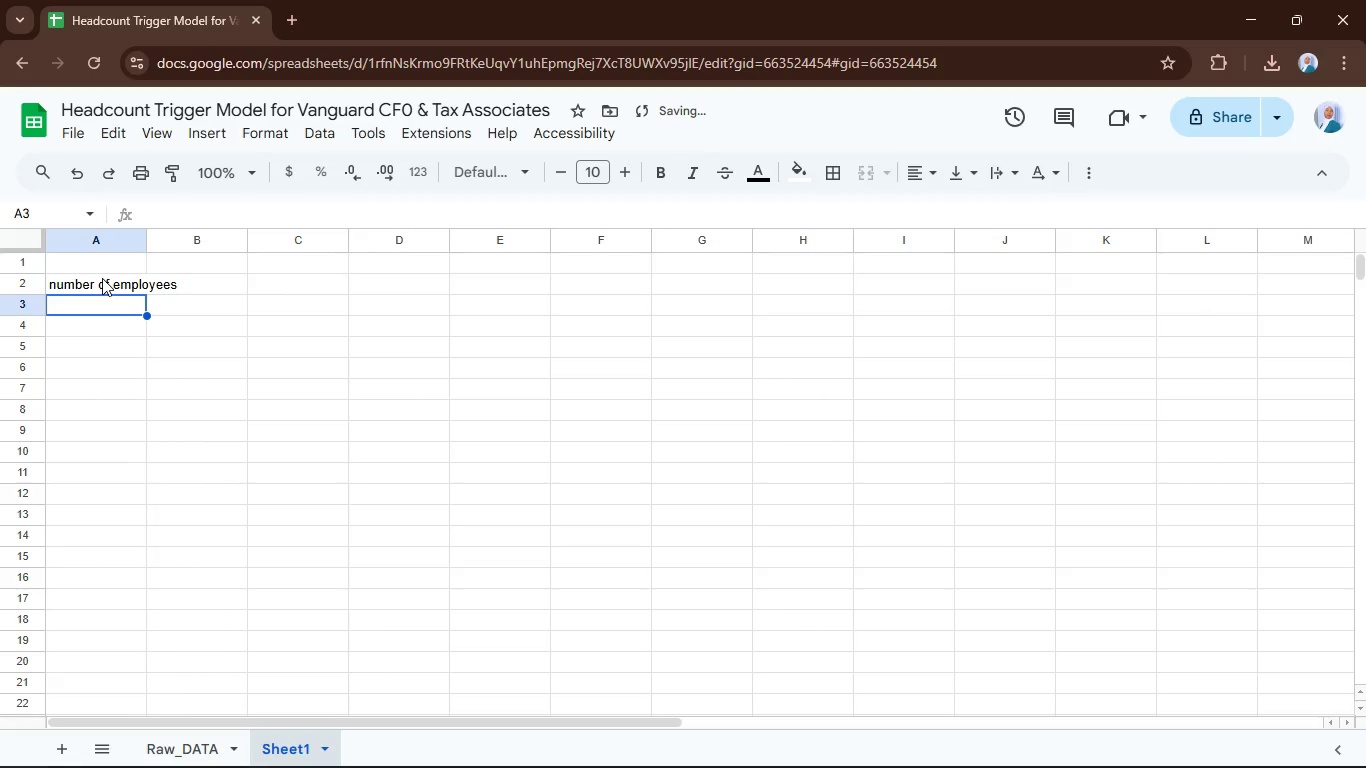 
type(=count)
key(Backspace)
key(Backspace)
key(Backspace)
key(Backspace)
key(Backspace)
type(uni)
key(Tab)
 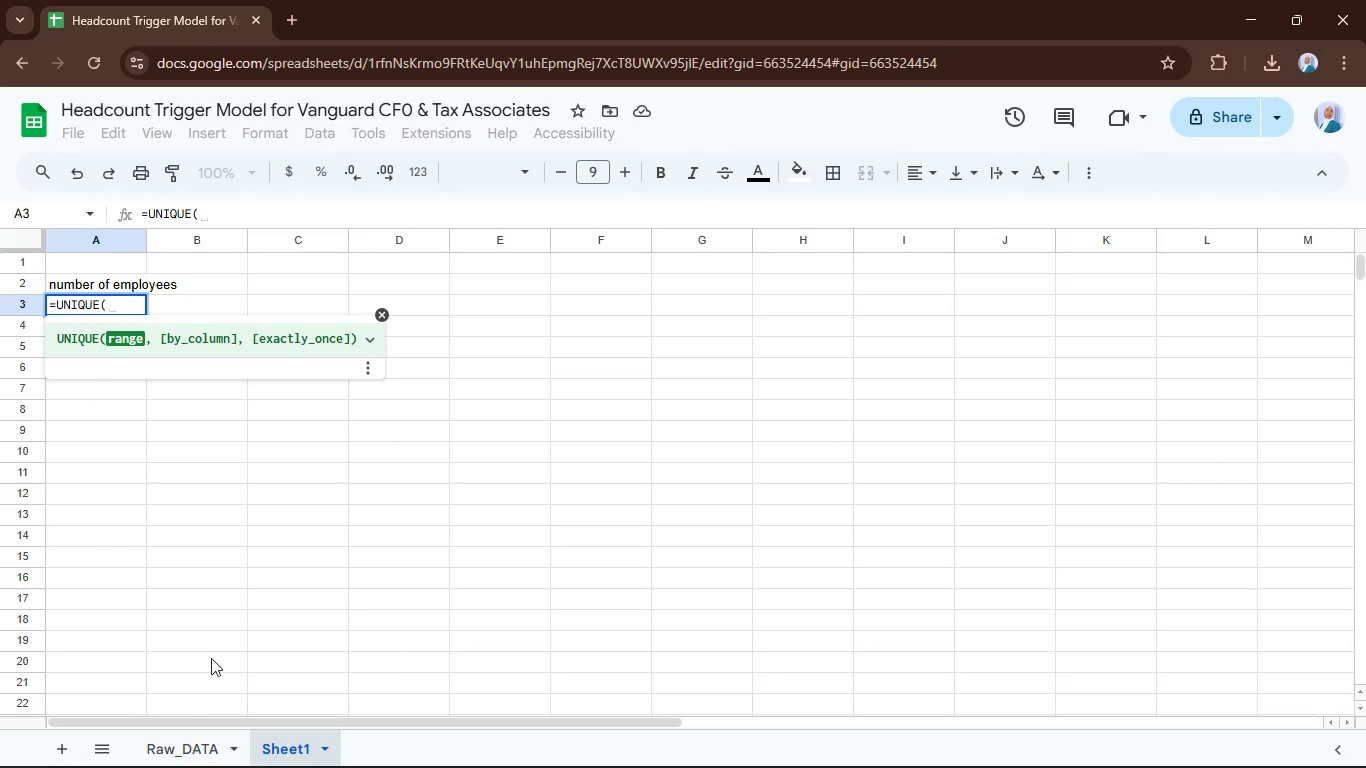 
left_click([199, 751])
 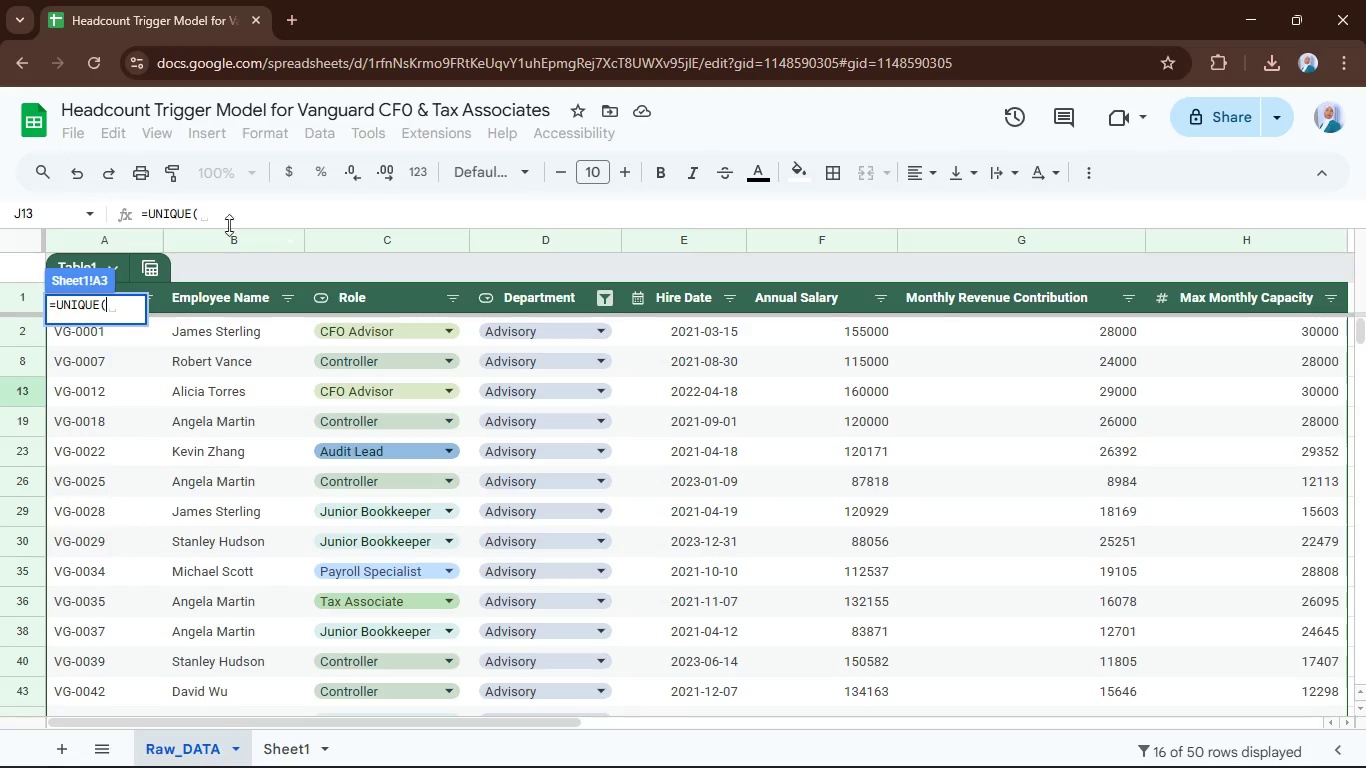 
left_click([241, 332])
 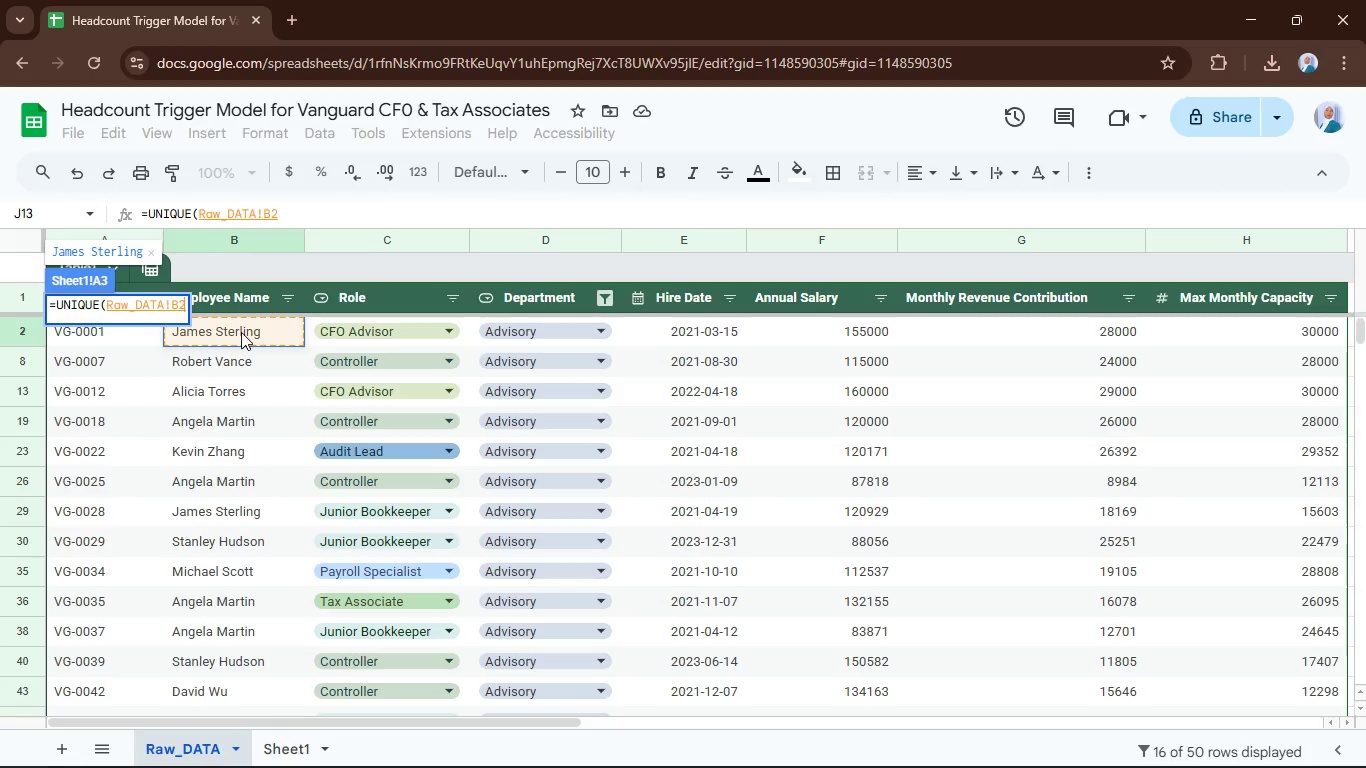 
hold_key(key=ShiftLeft, duration=0.73)
 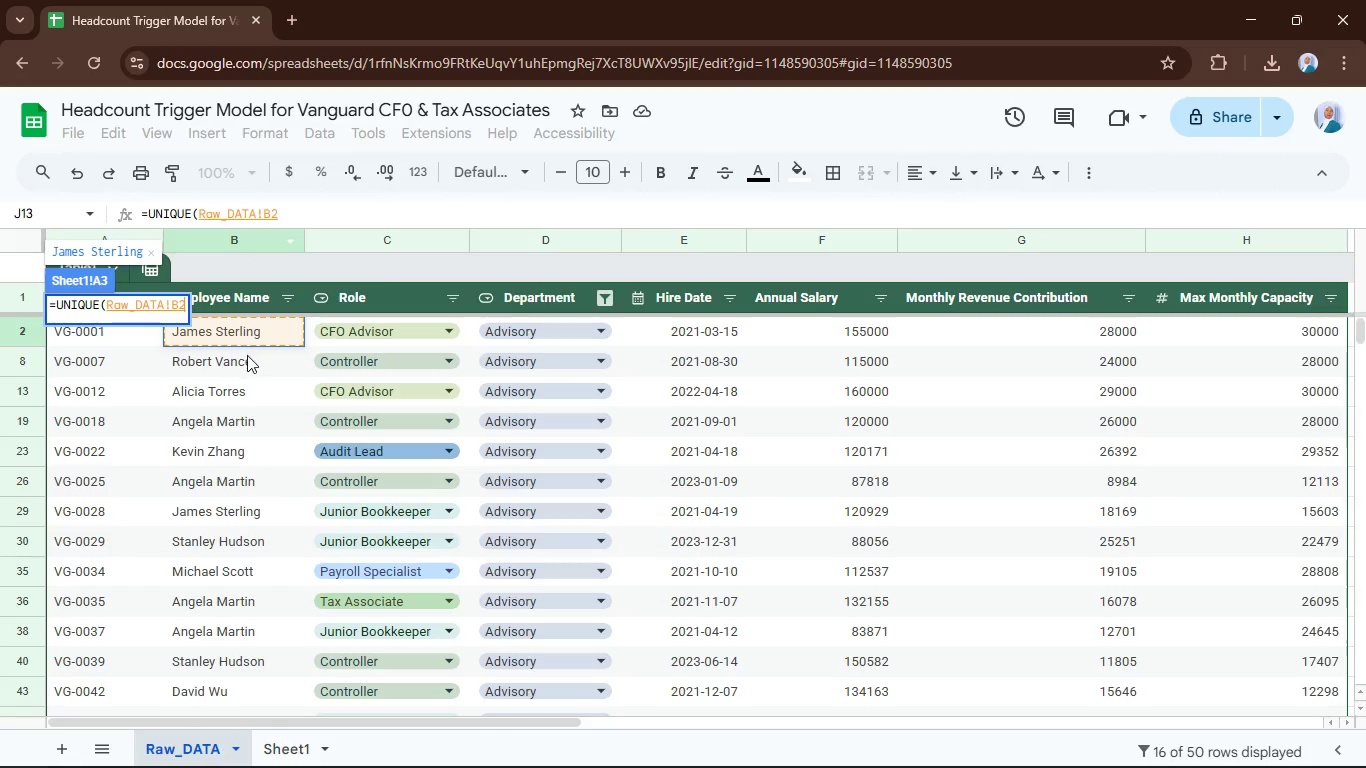 
hold_key(key=ShiftLeft, duration=0.95)
 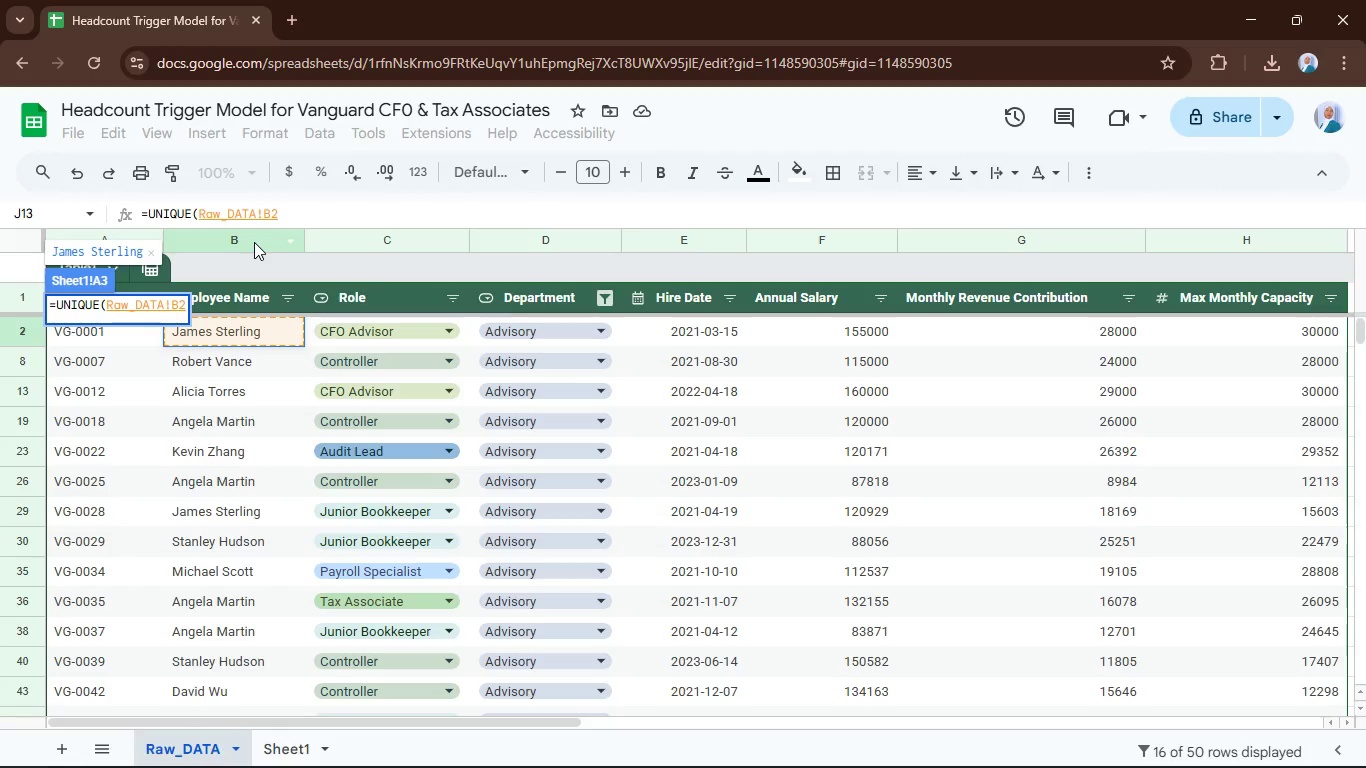 
key(Control+Shift+ArrowDown)
 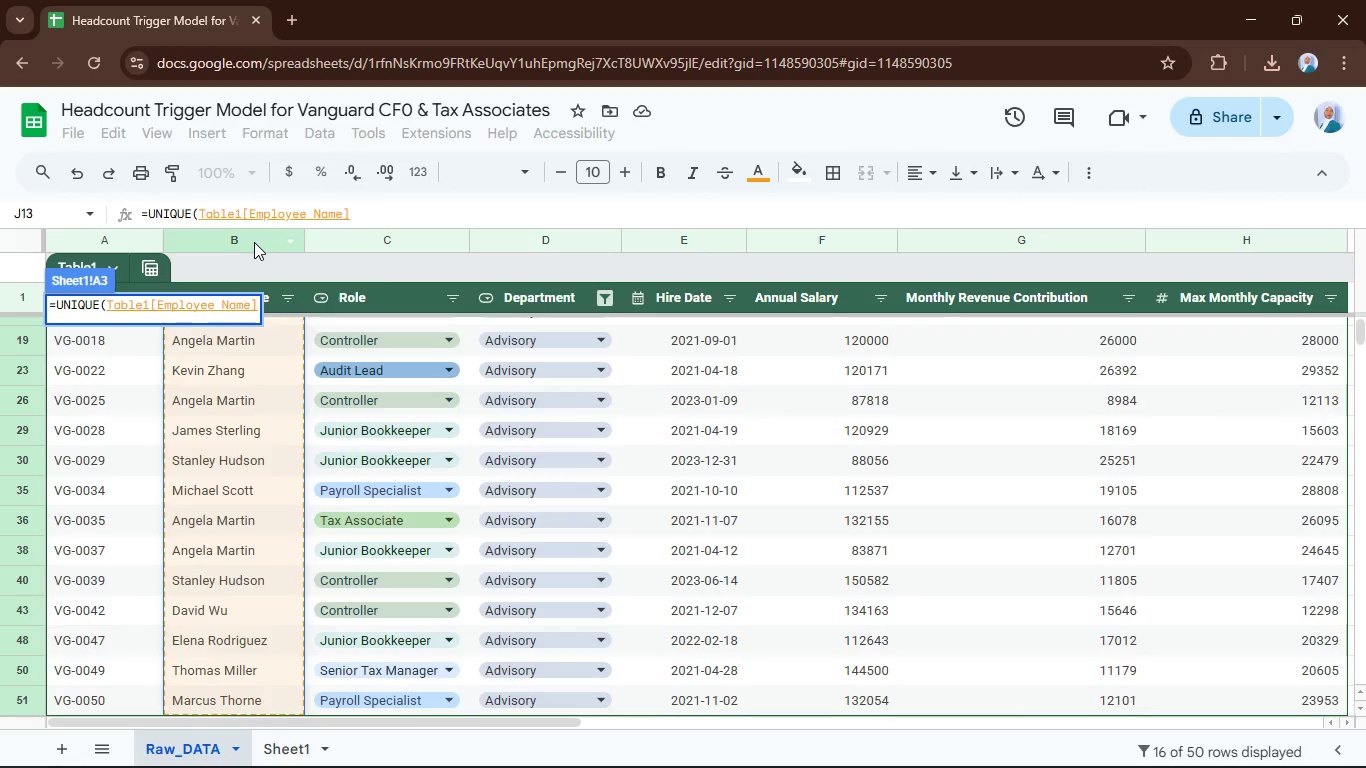 
key(Enter)
 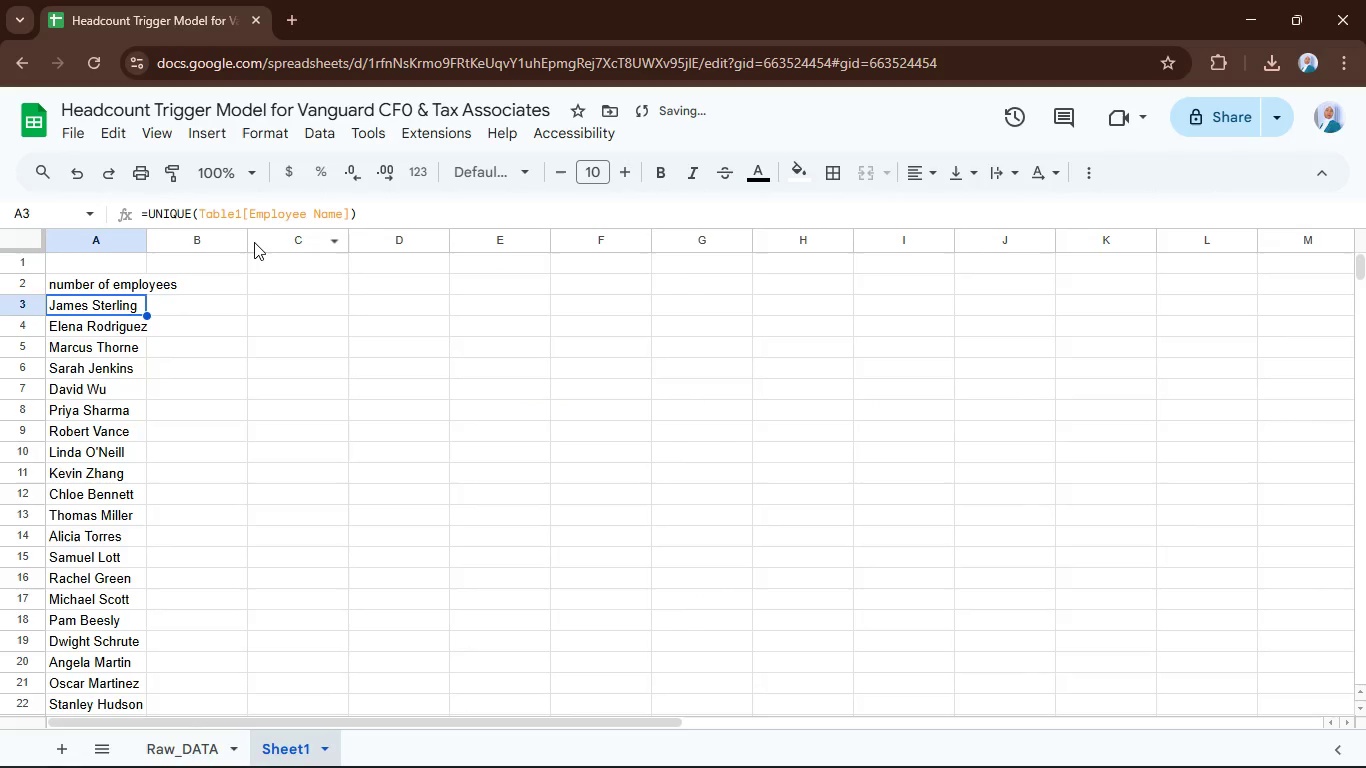 
key(Control+Shift+ControlLeft)
 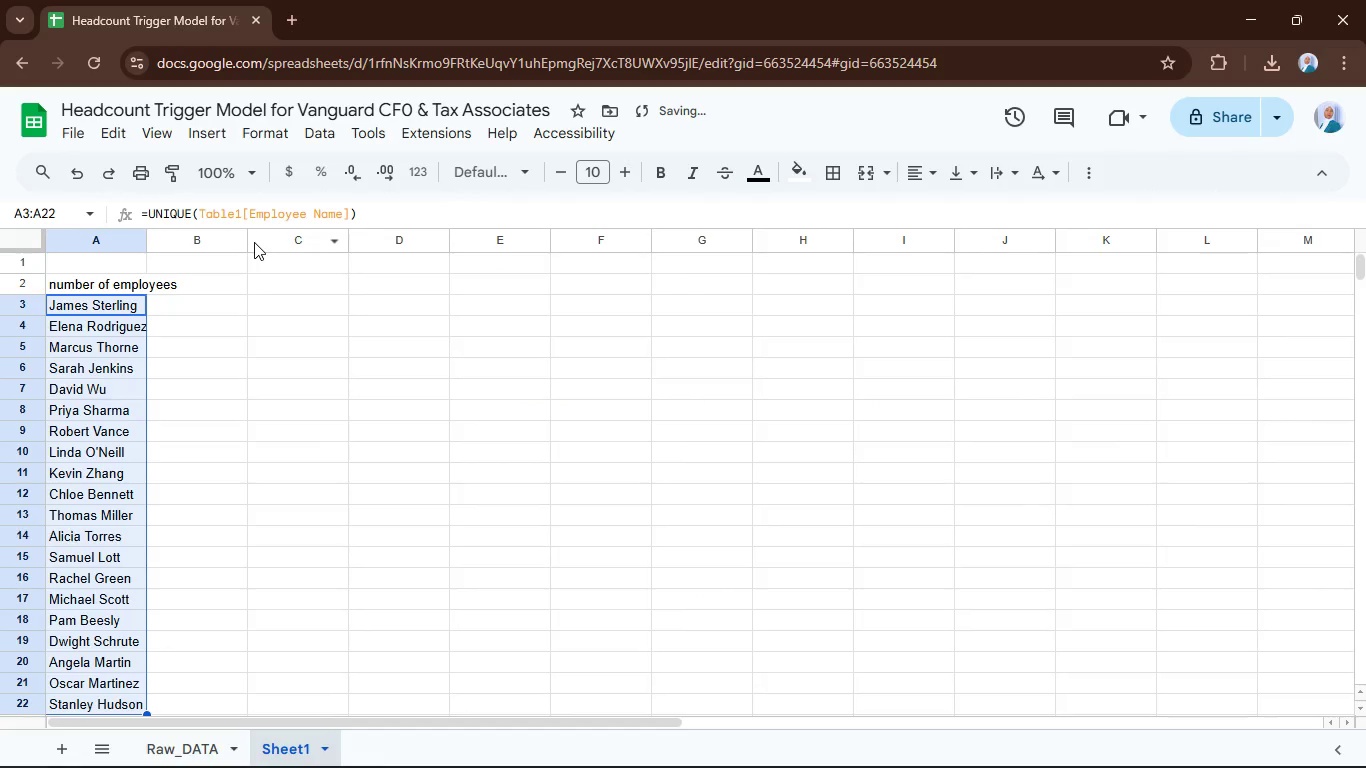 
key(Control+Shift+ArrowDown)
 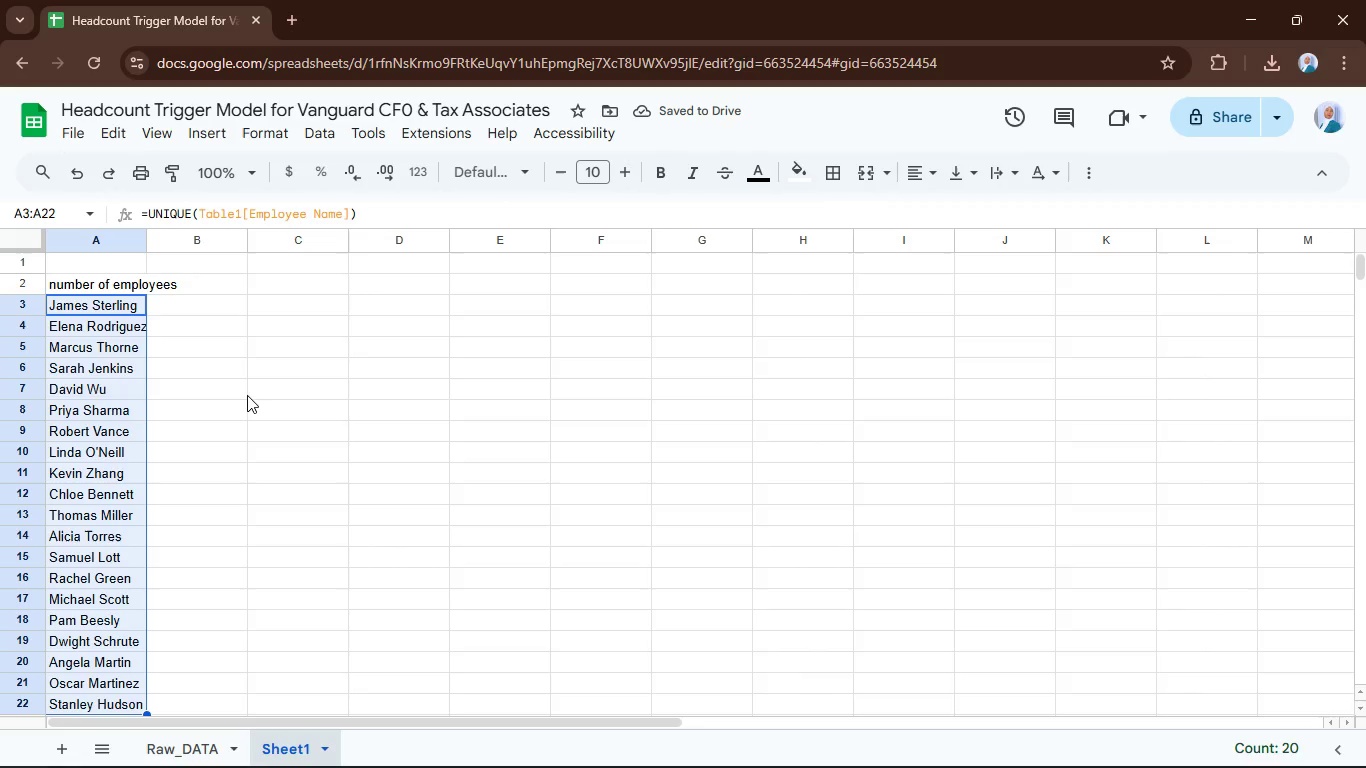 
key(ArrowRight)
 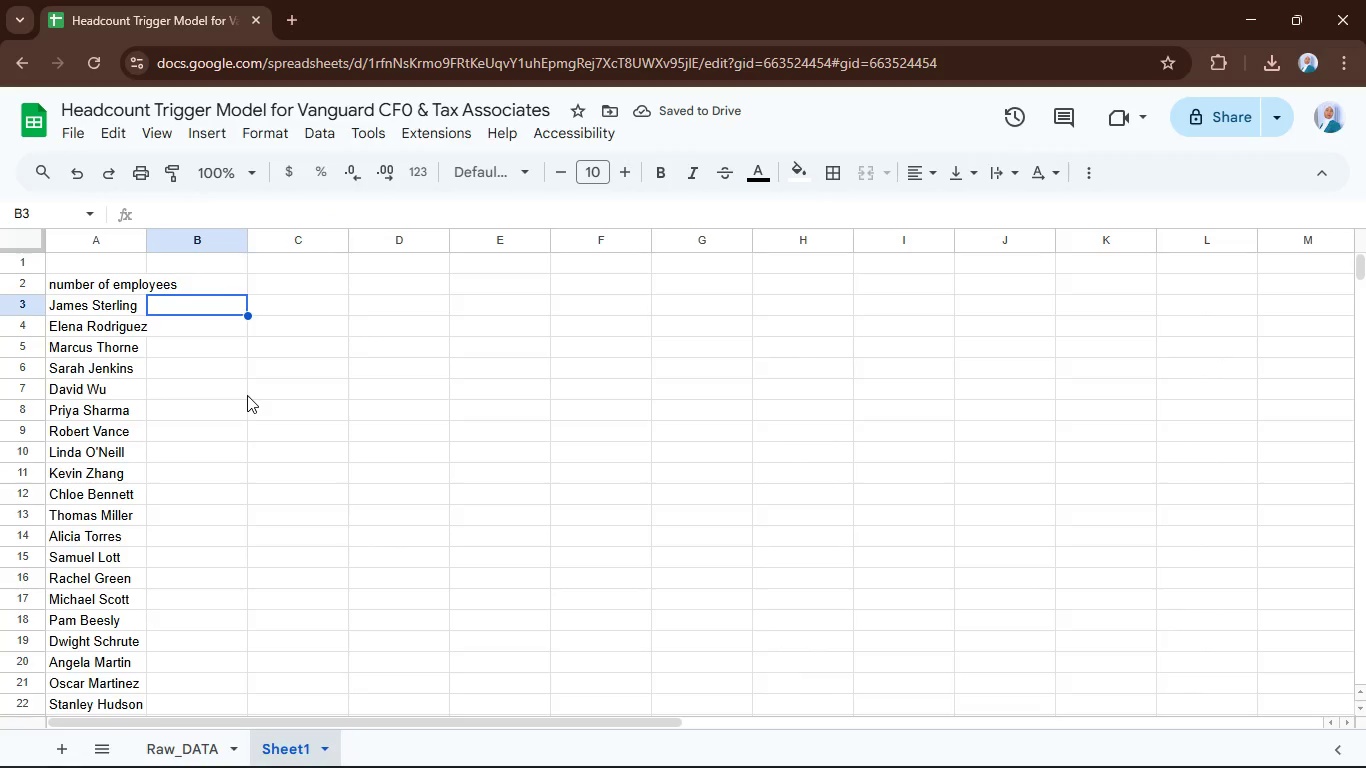 
type(=countuni)
key(Tab)
 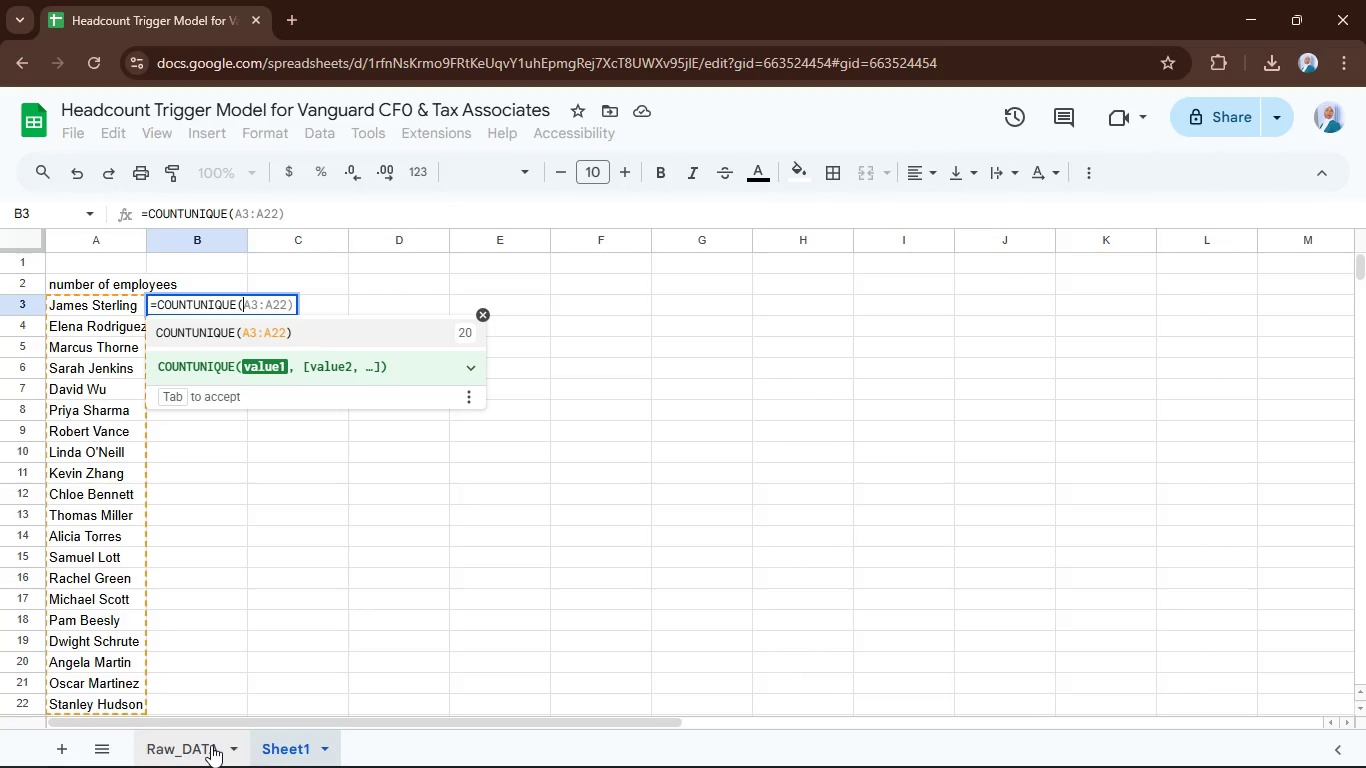 
left_click([211, 745])
 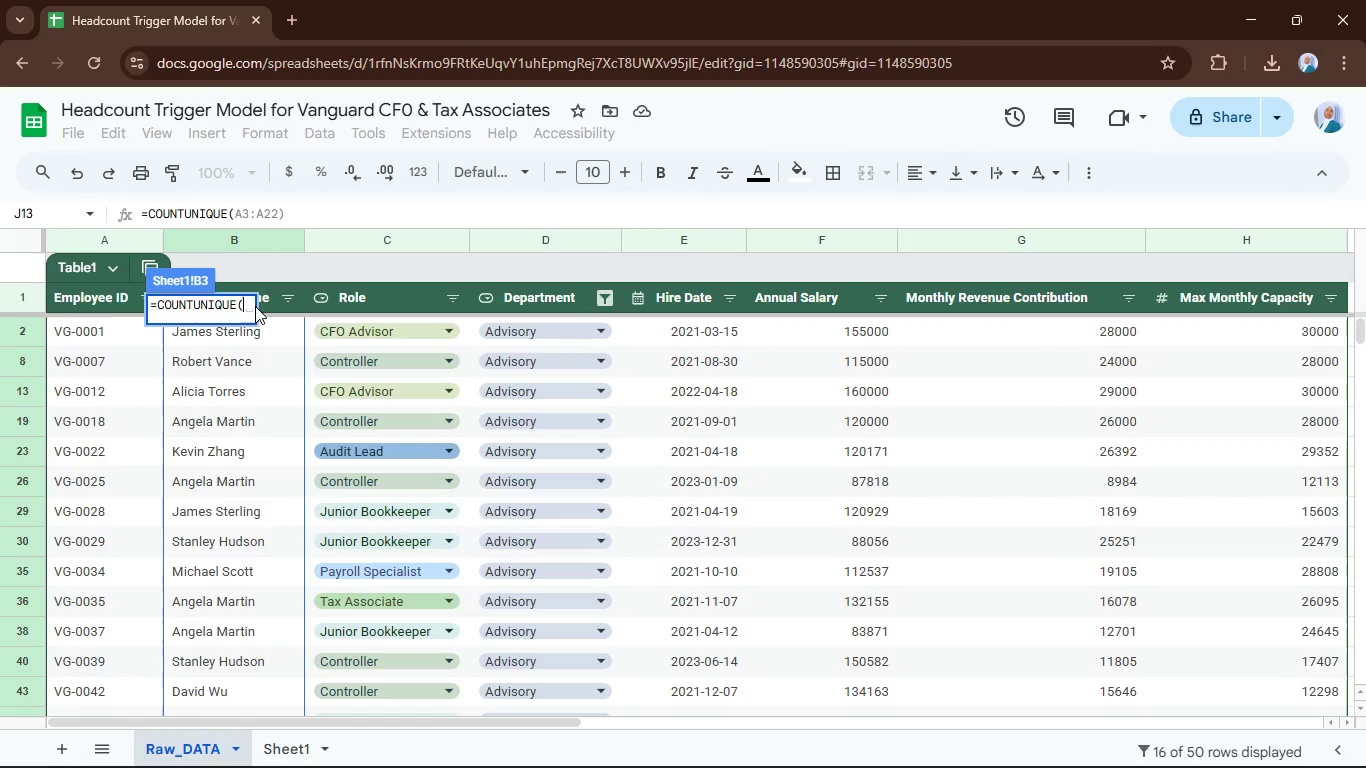 
left_click([259, 327])
 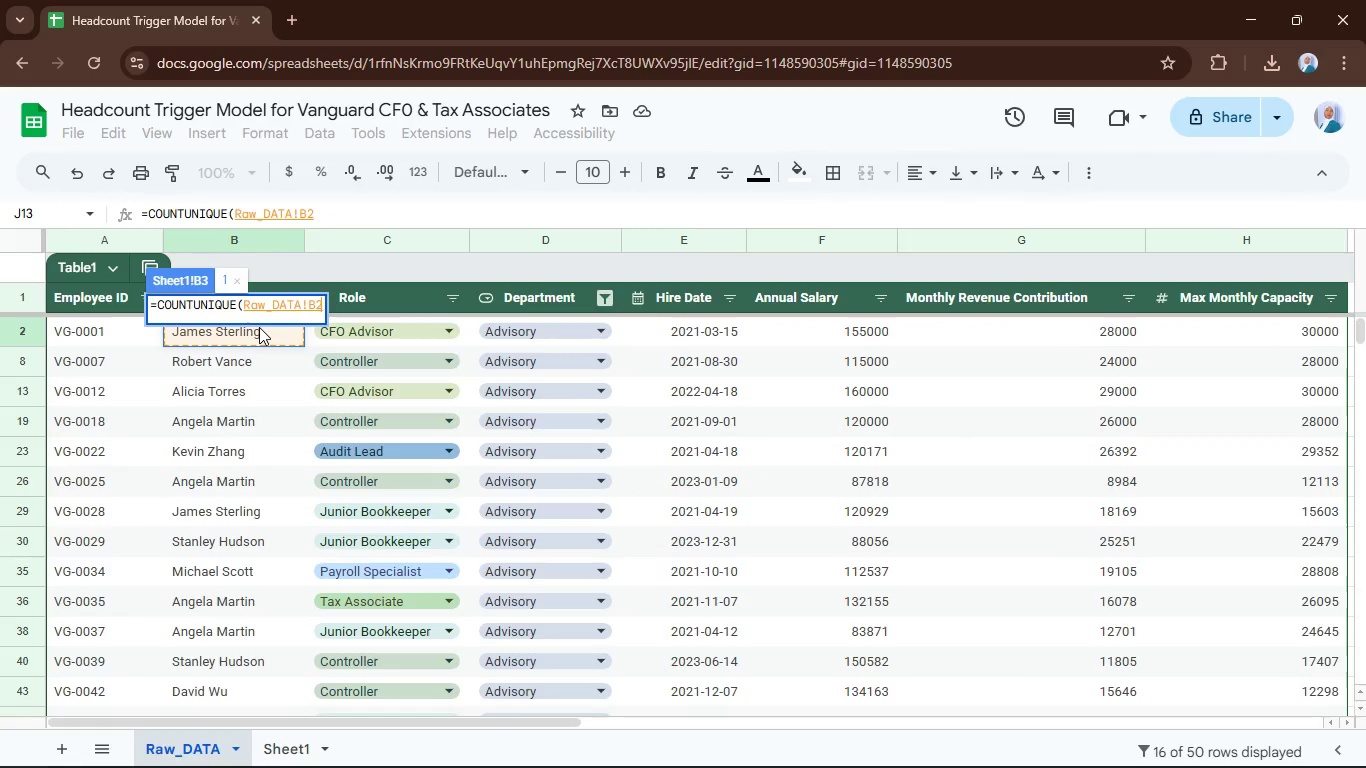 
key(Control+Shift+ArrowDown)
 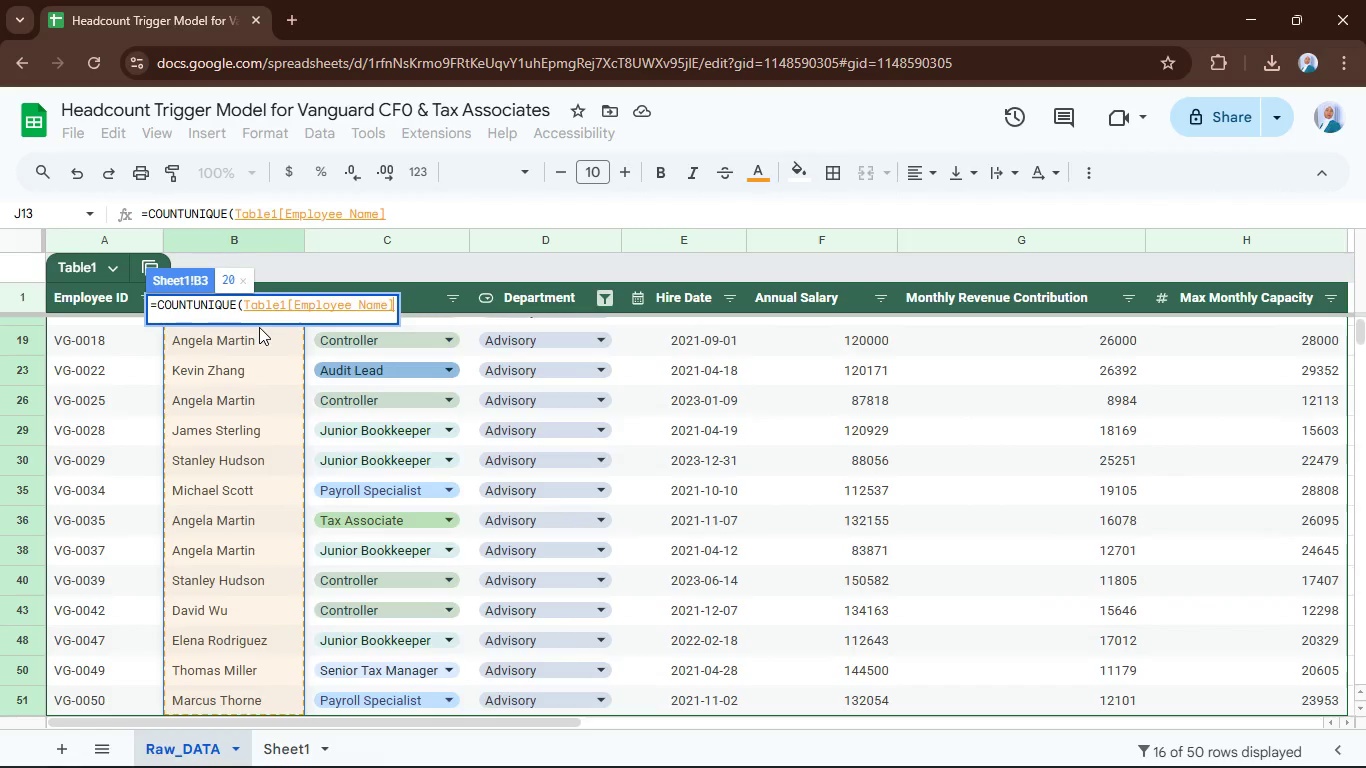 
key(Control+Shift+ArrowDown)
 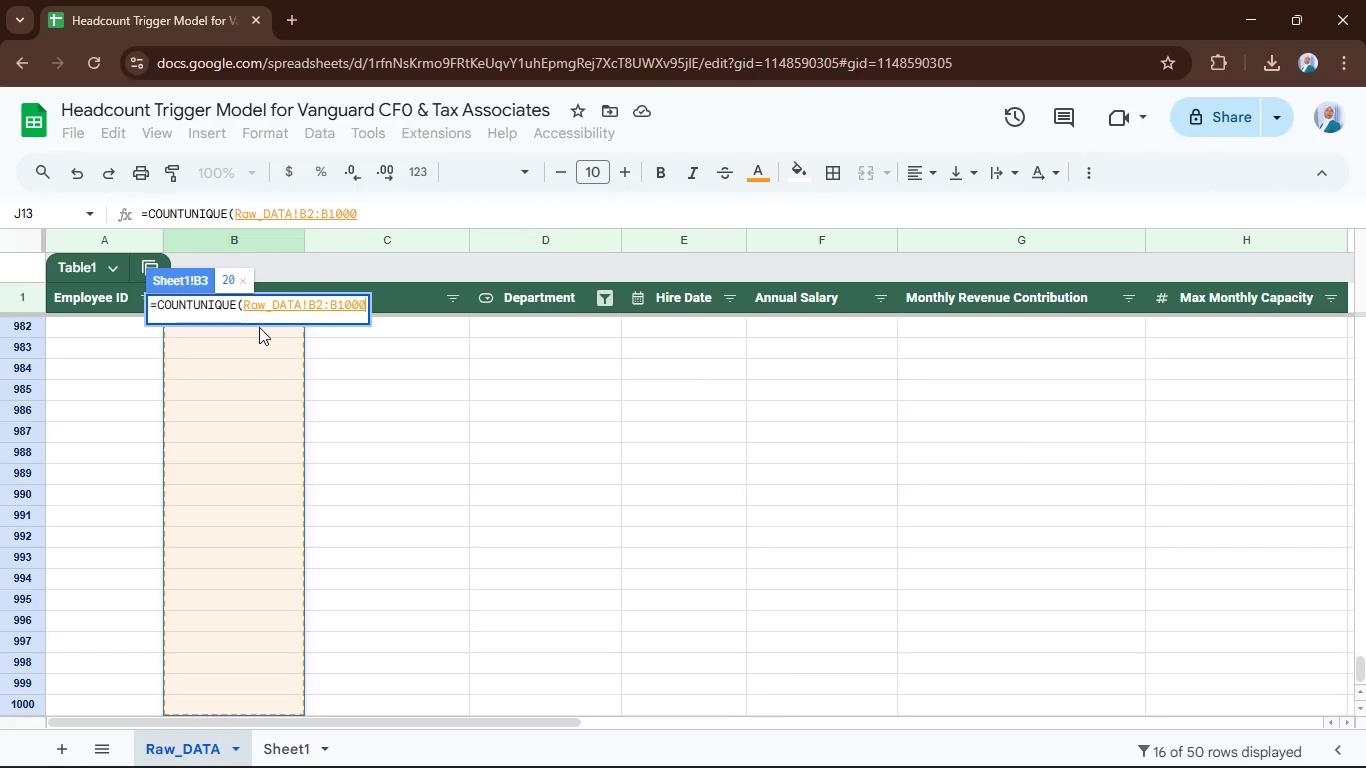 
key(Enter)
 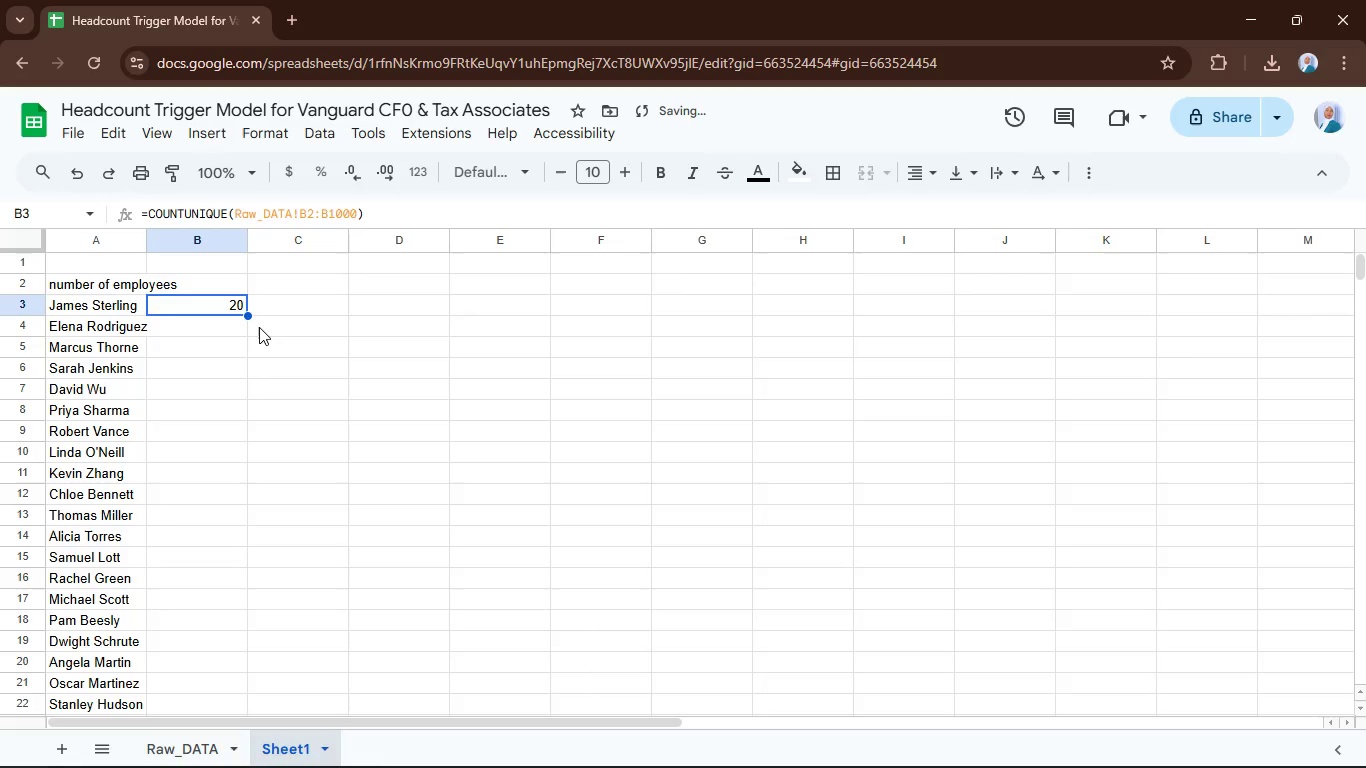 
key(ArrowLeft)
 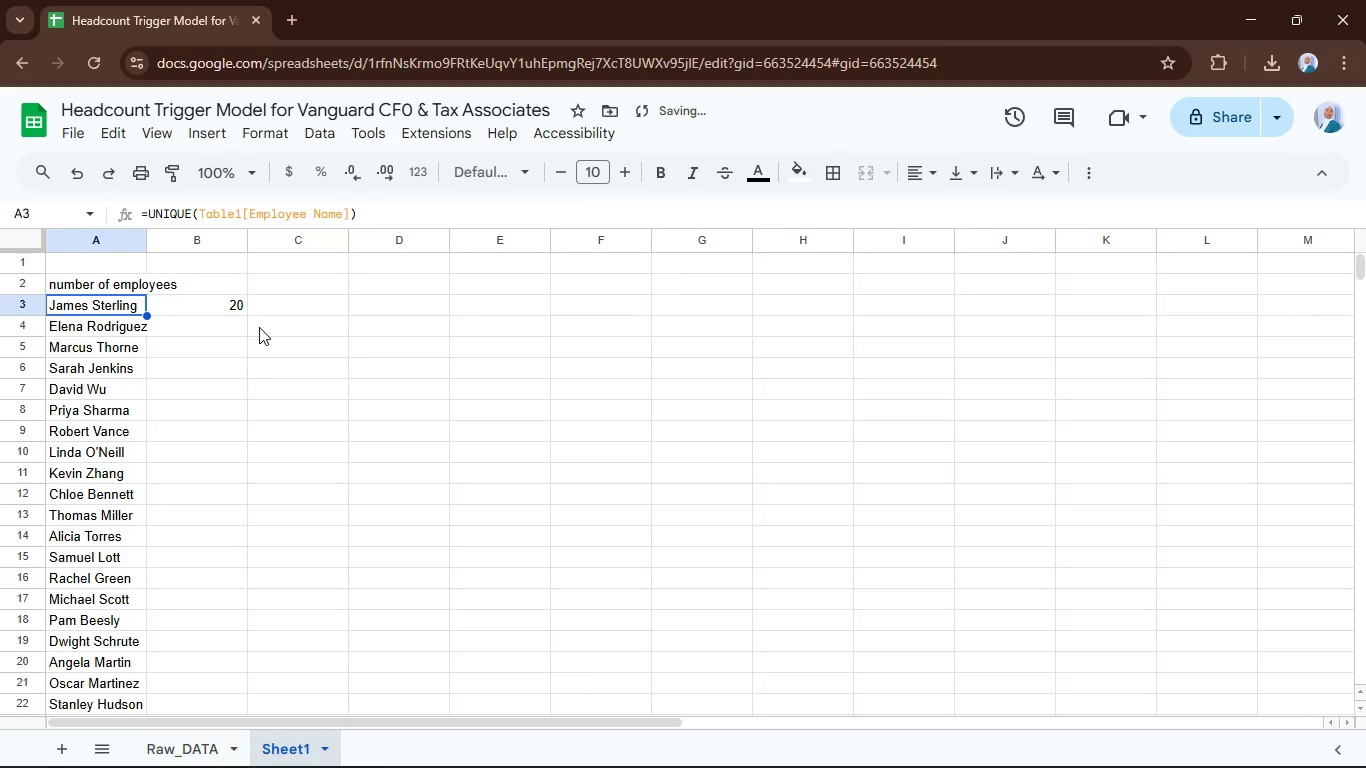 
key(Control+Shift+ArrowDown)
 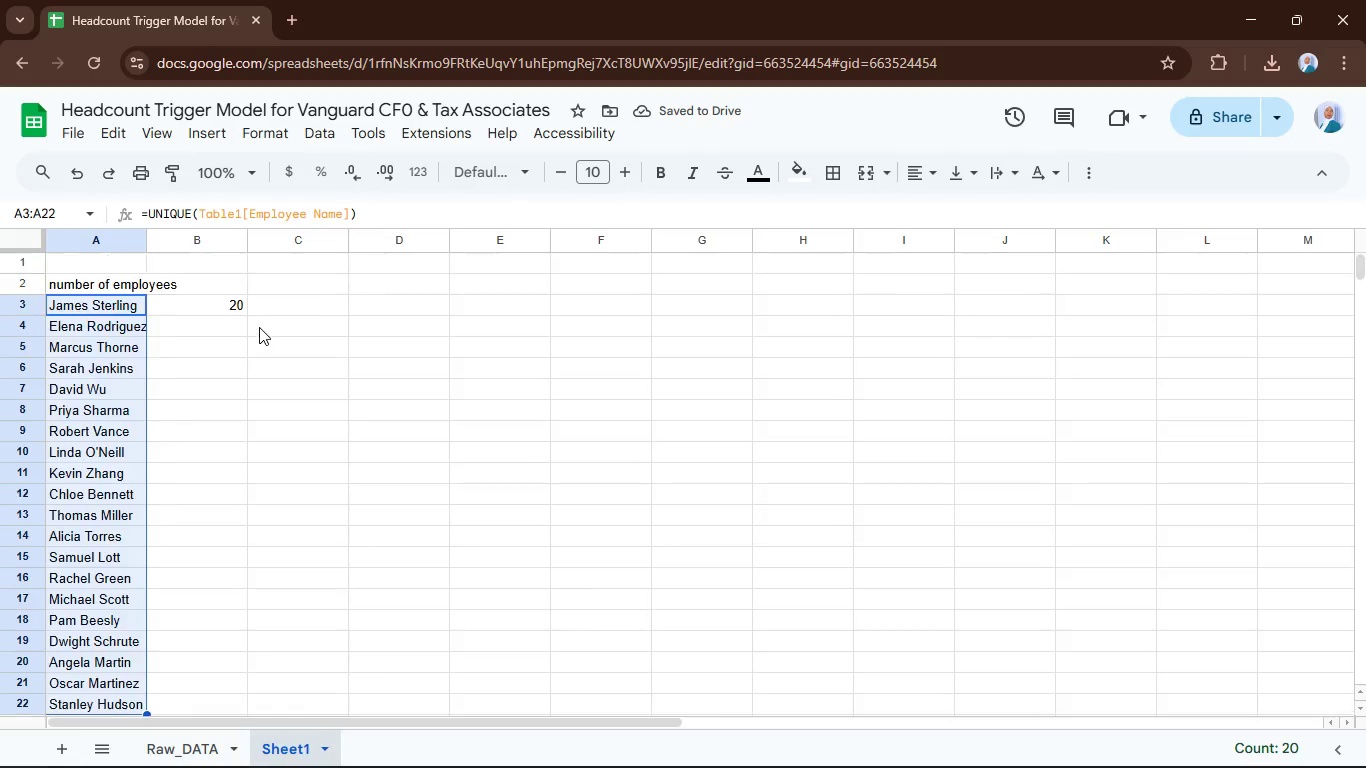 
key(ArrowRight)
 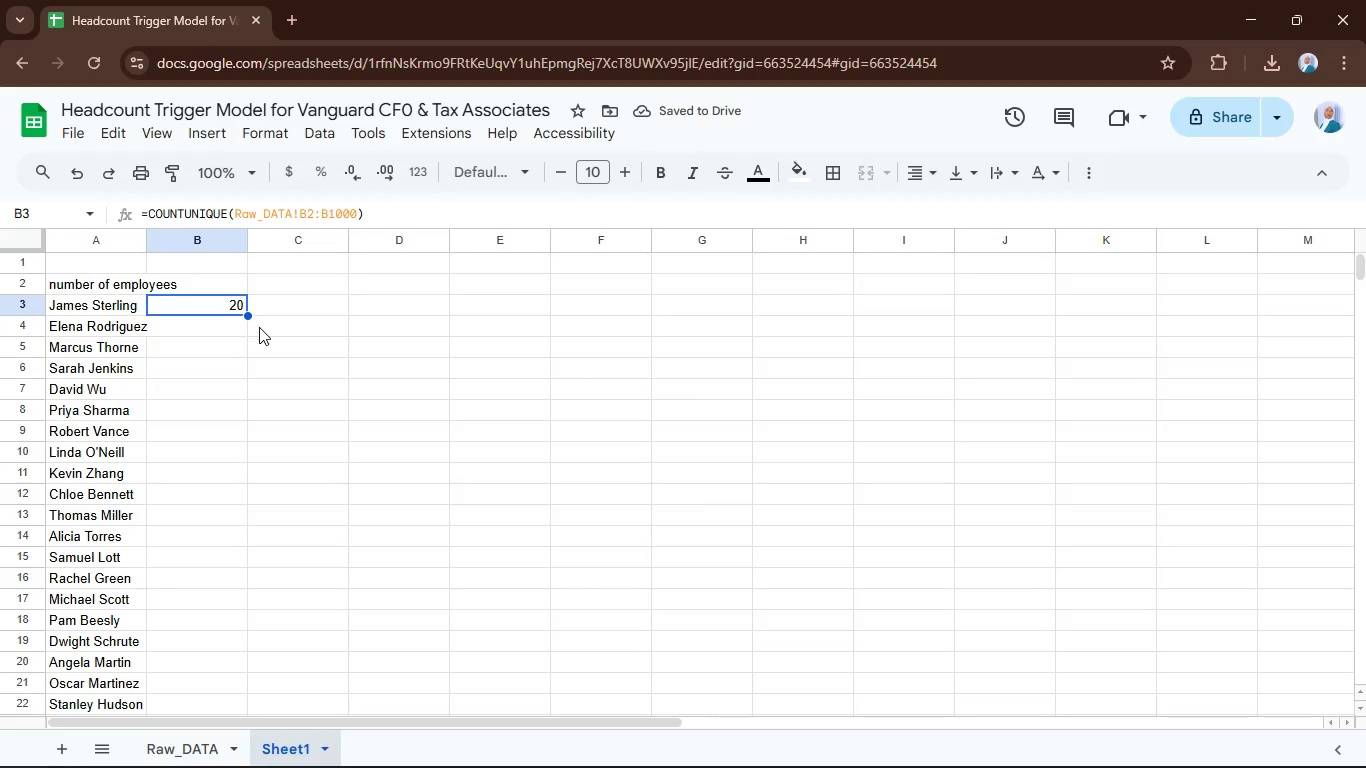 
key(Enter)
 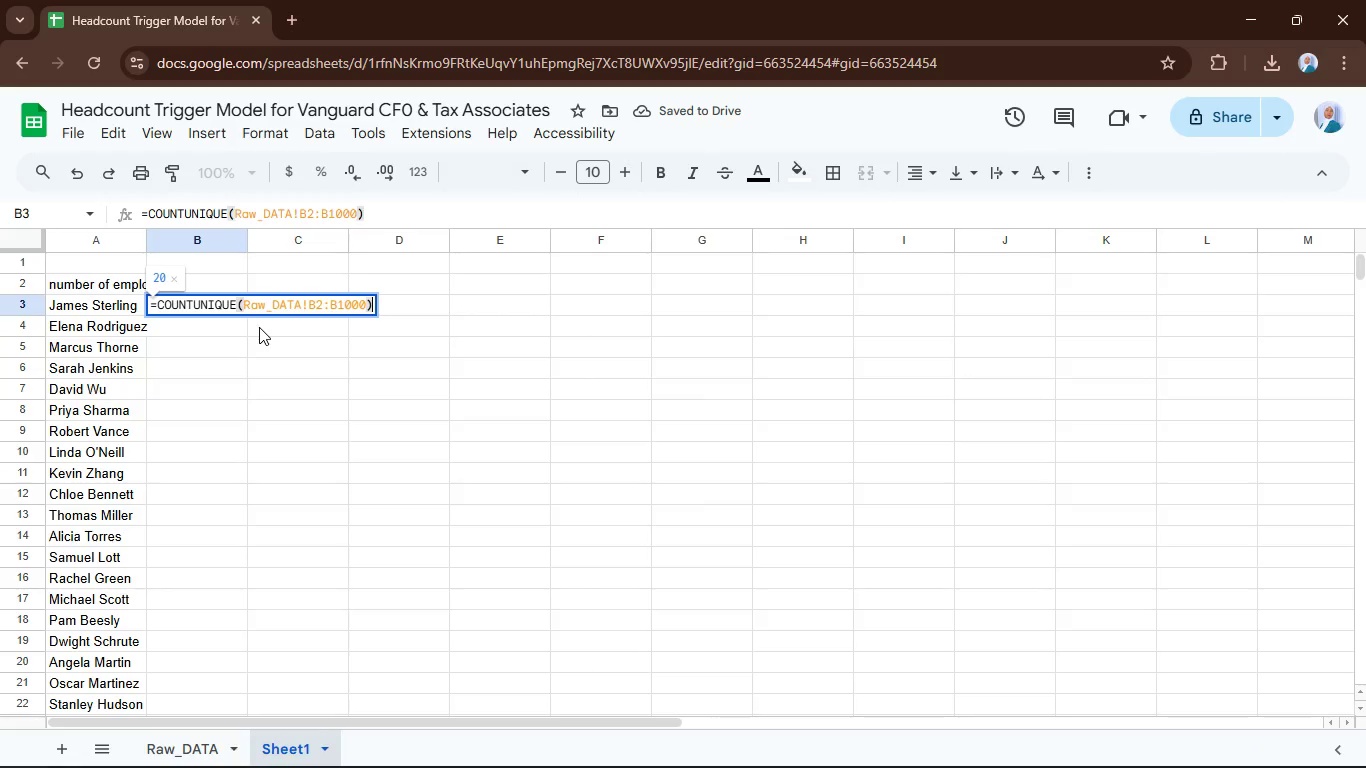 
key(Control+A)
 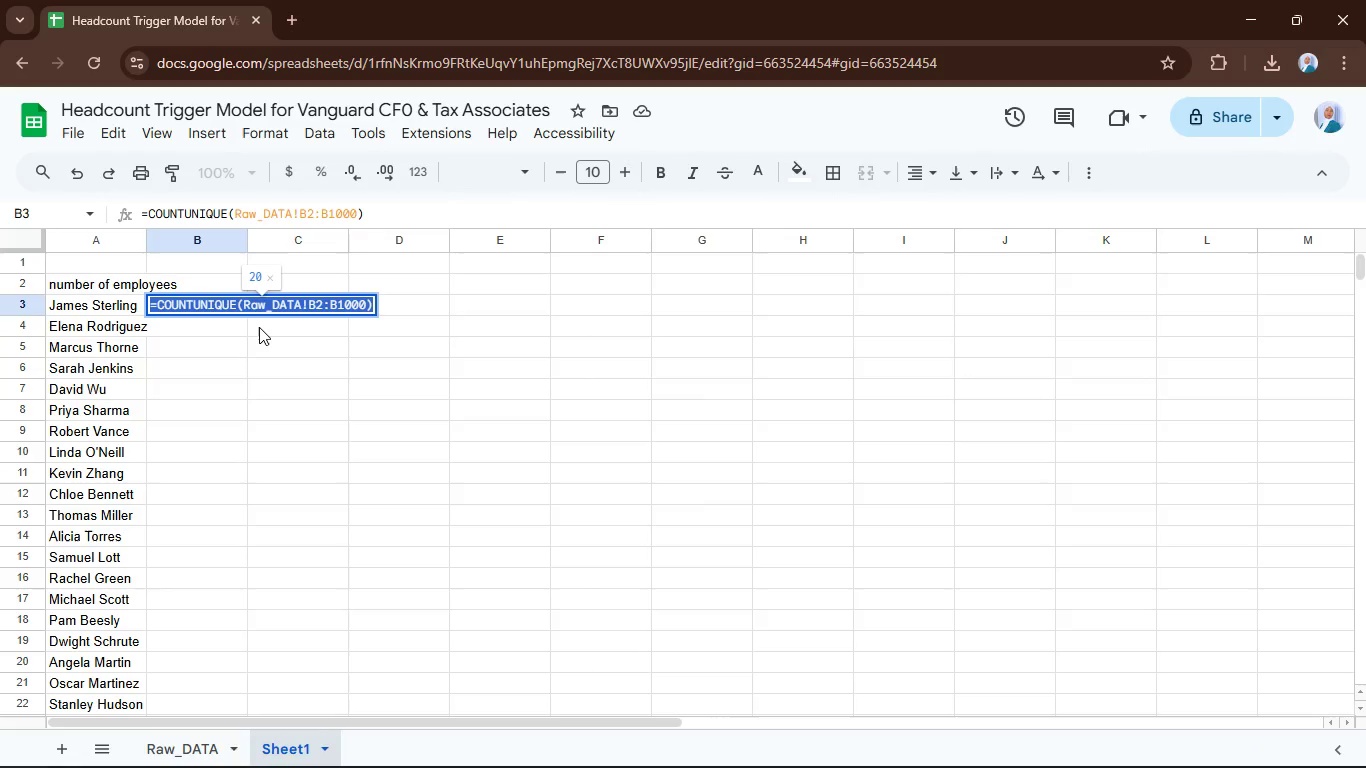 
key(Control+X)
 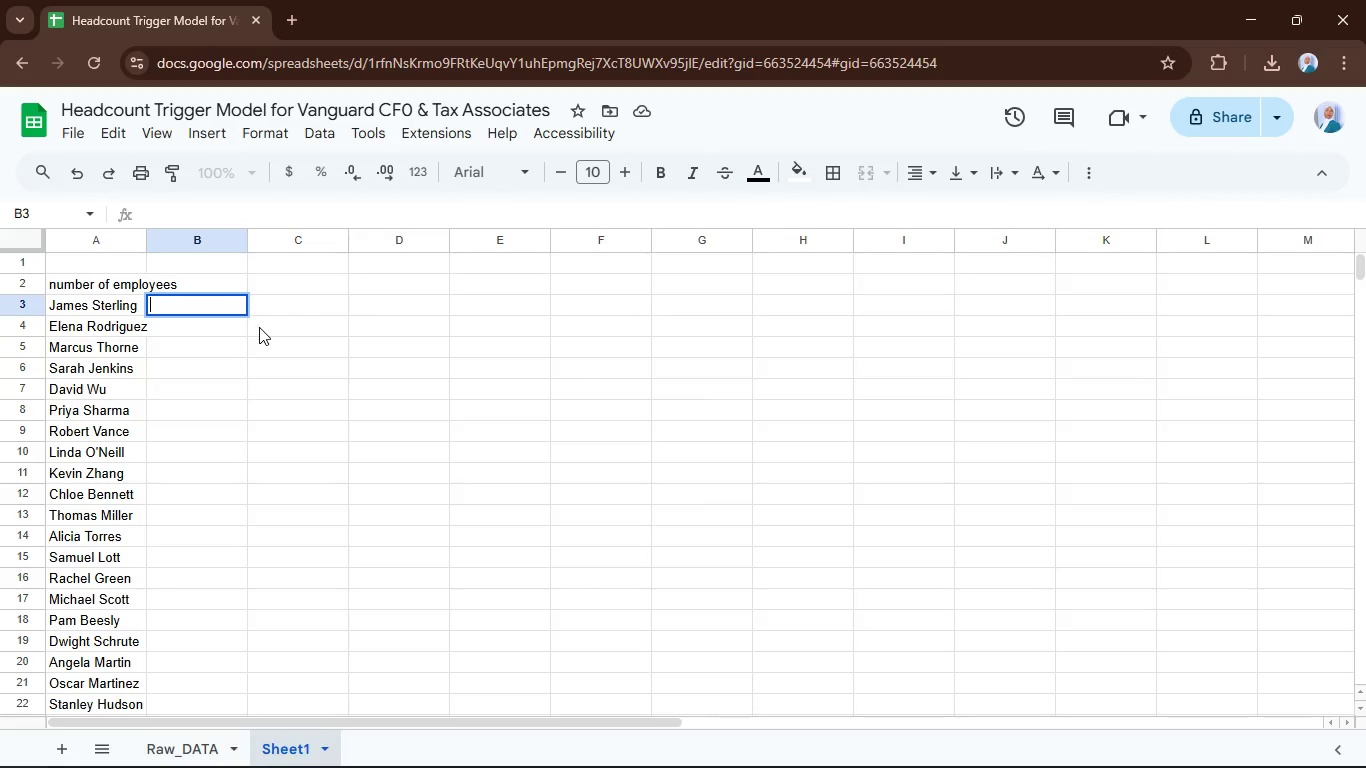 
key(Delete)
 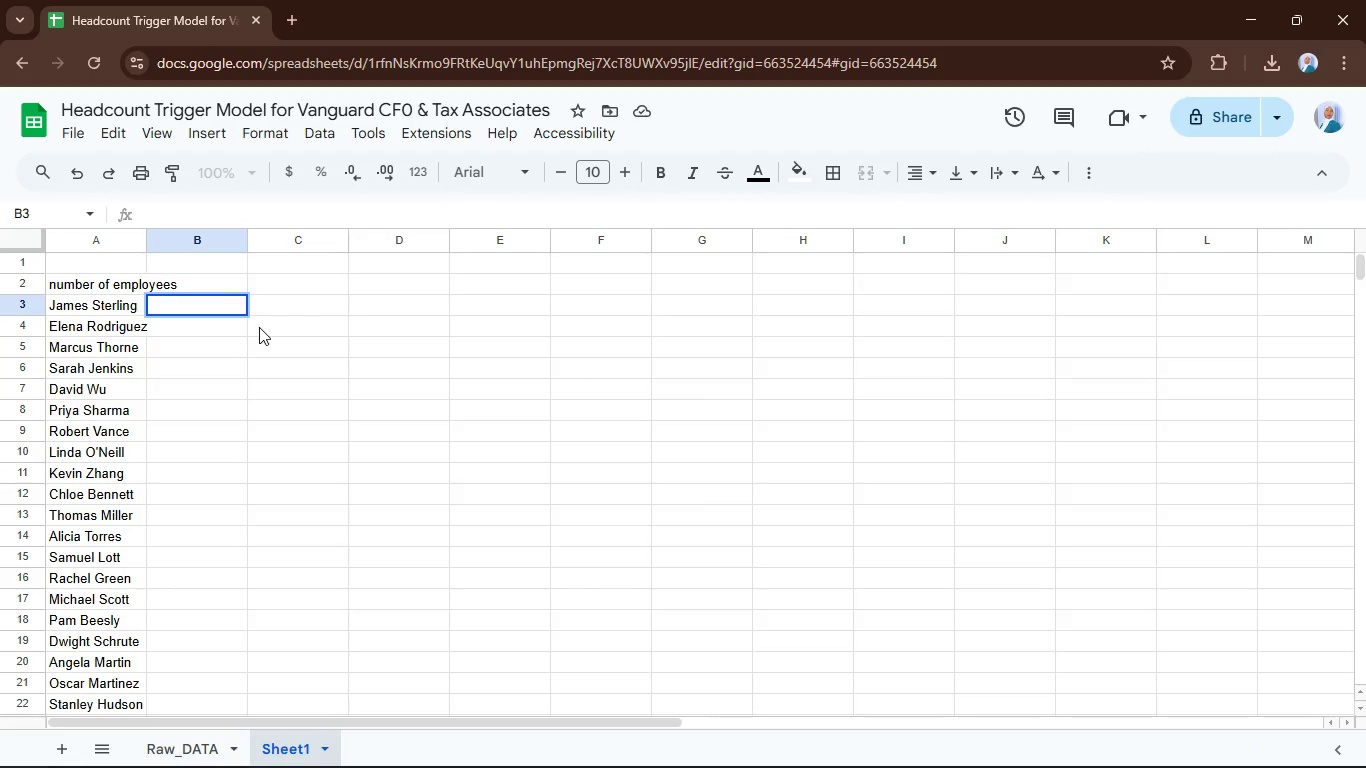 
key(Enter)
 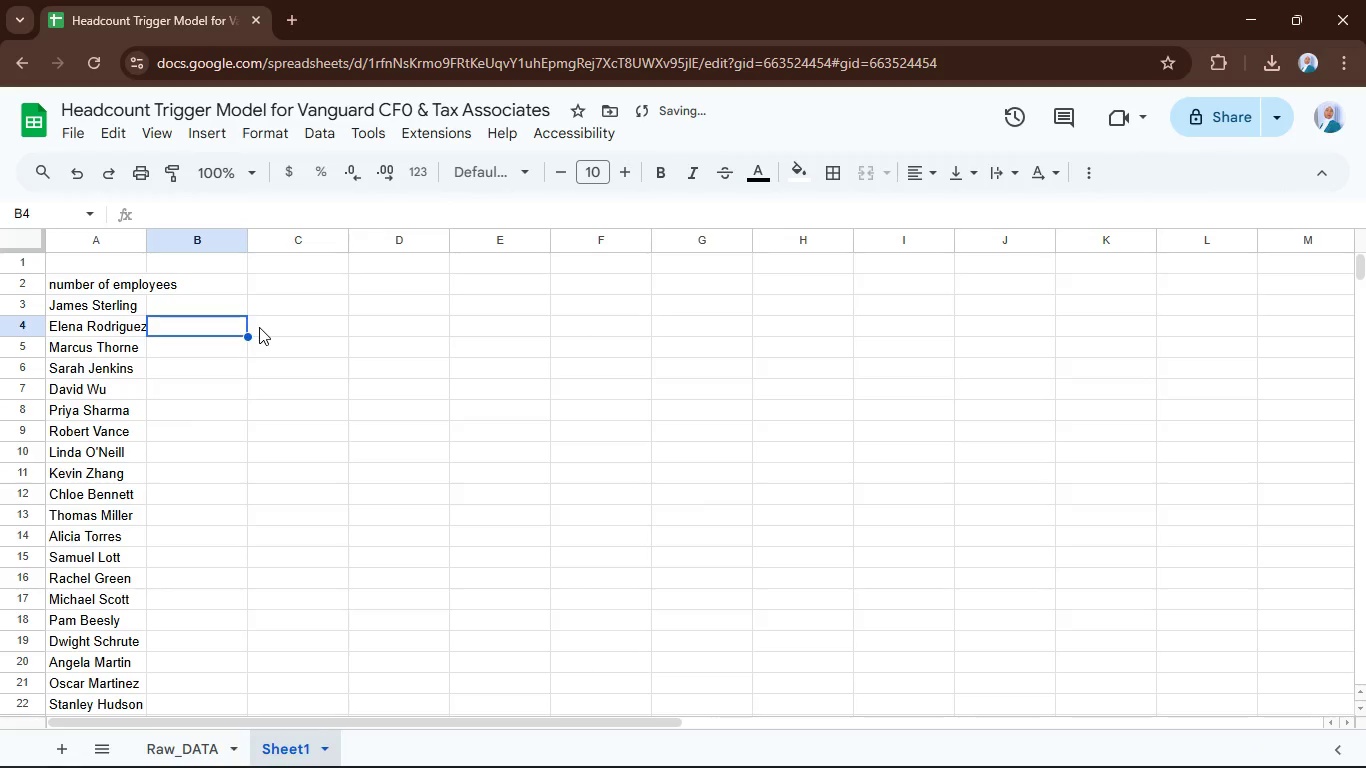 
key(ArrowUp)
 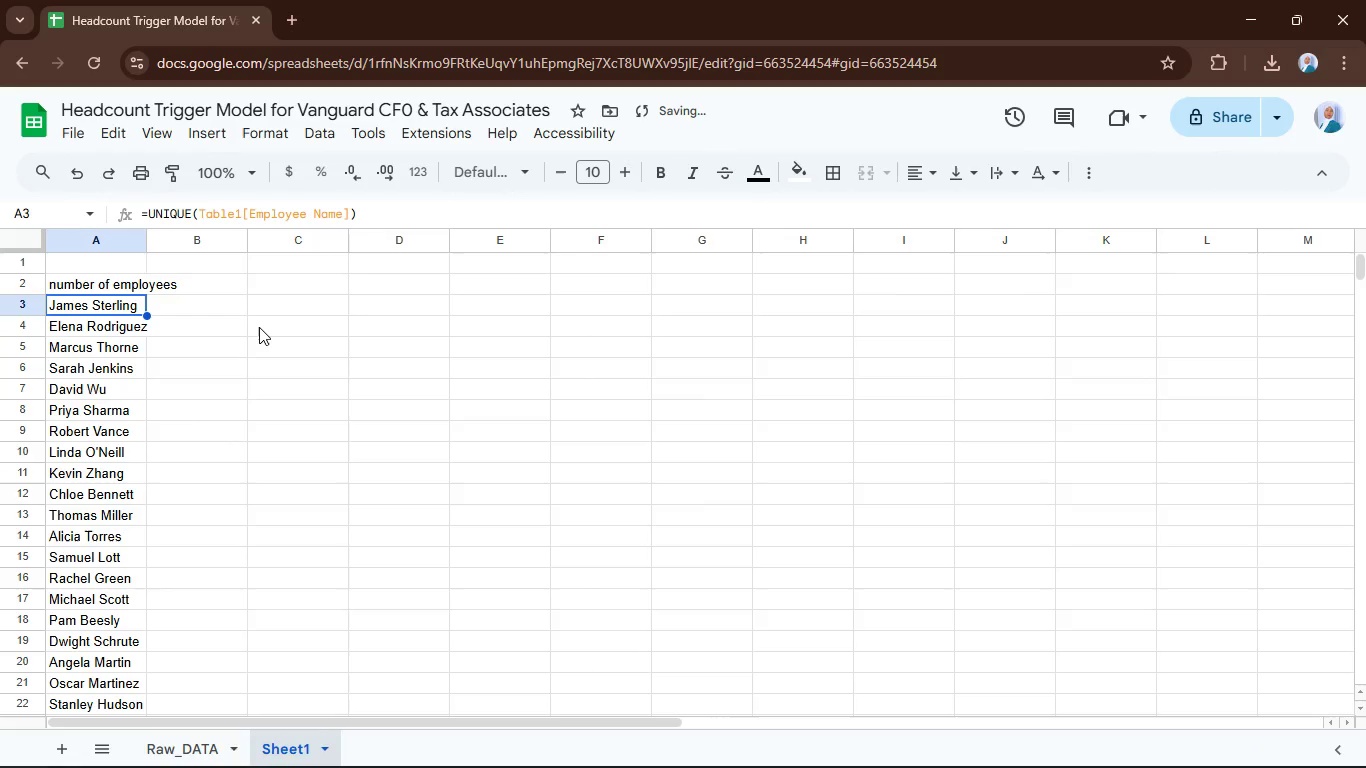 
key(ArrowLeft)
 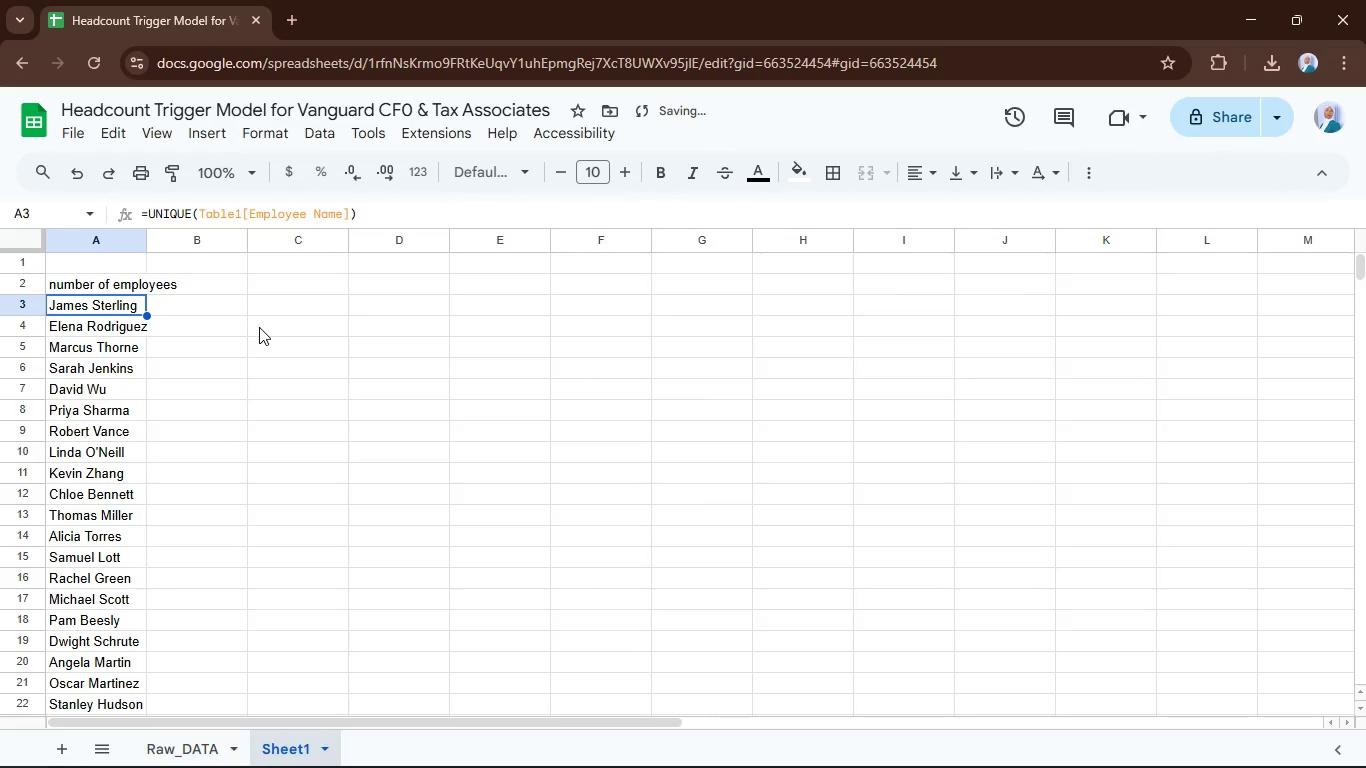 
key(Delete)
 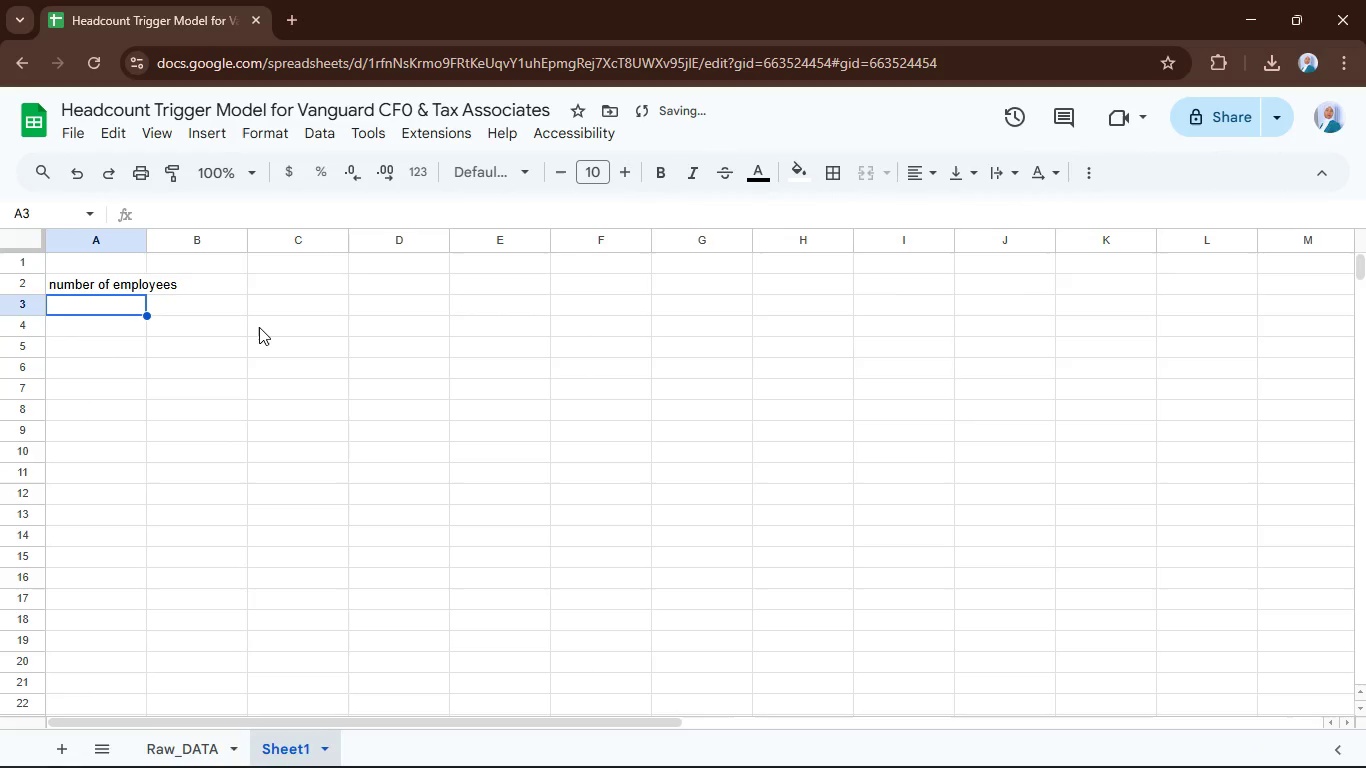 
key(Control+V)
 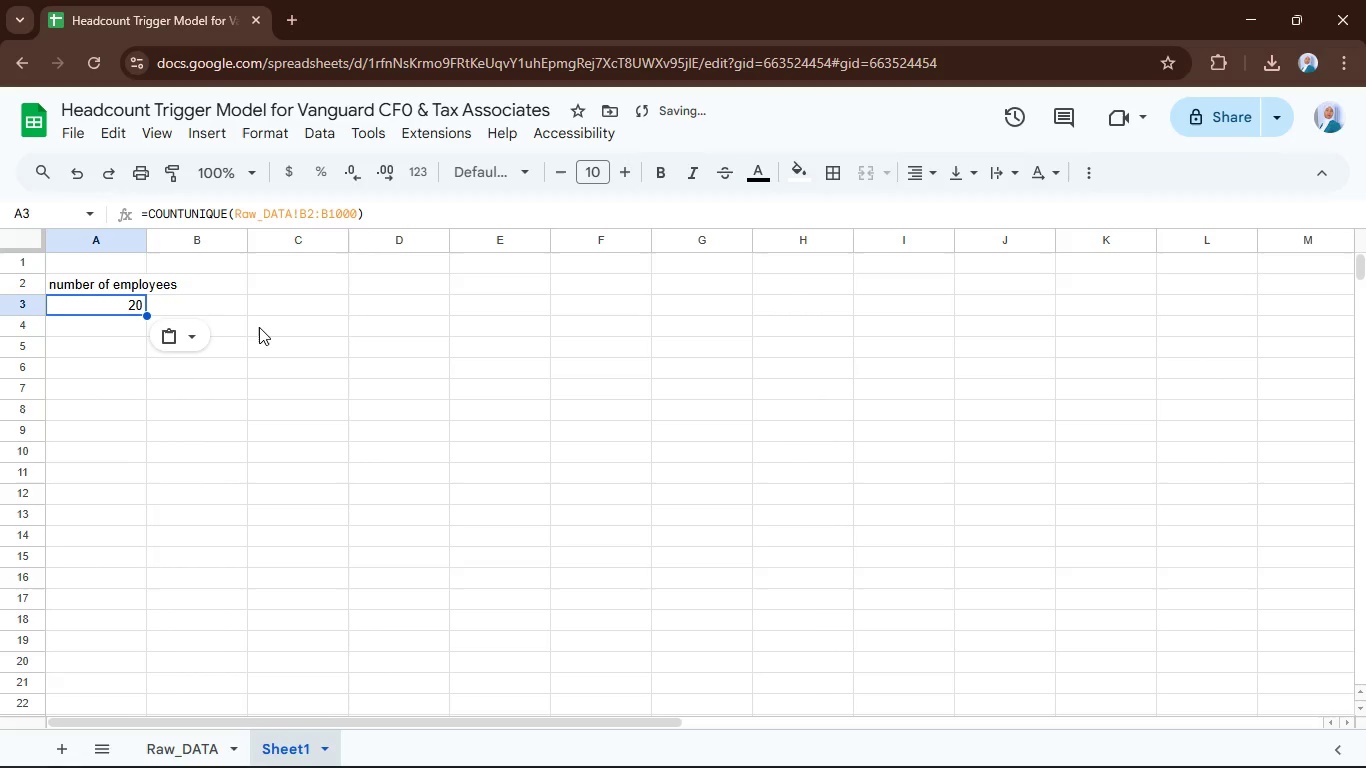 
key(ArrowUp)
 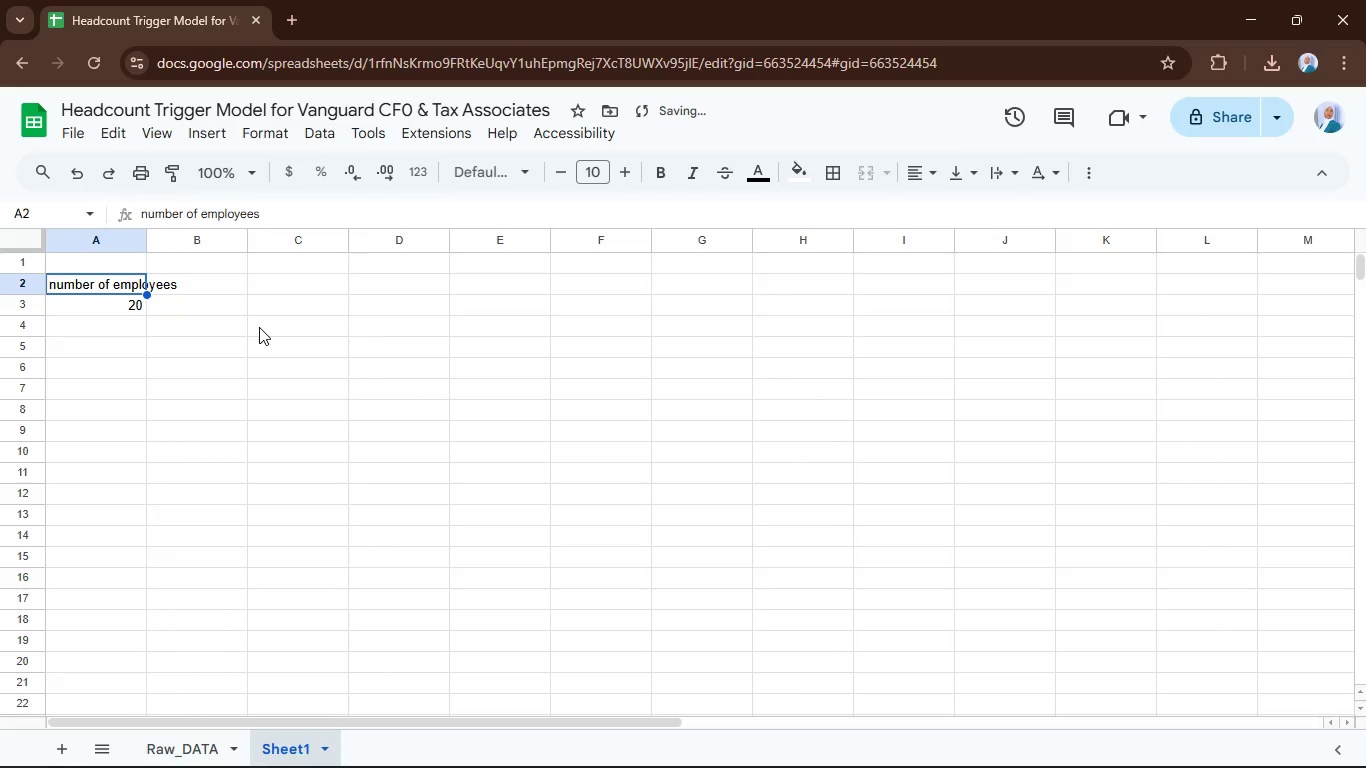 
key(ArrowRight)
 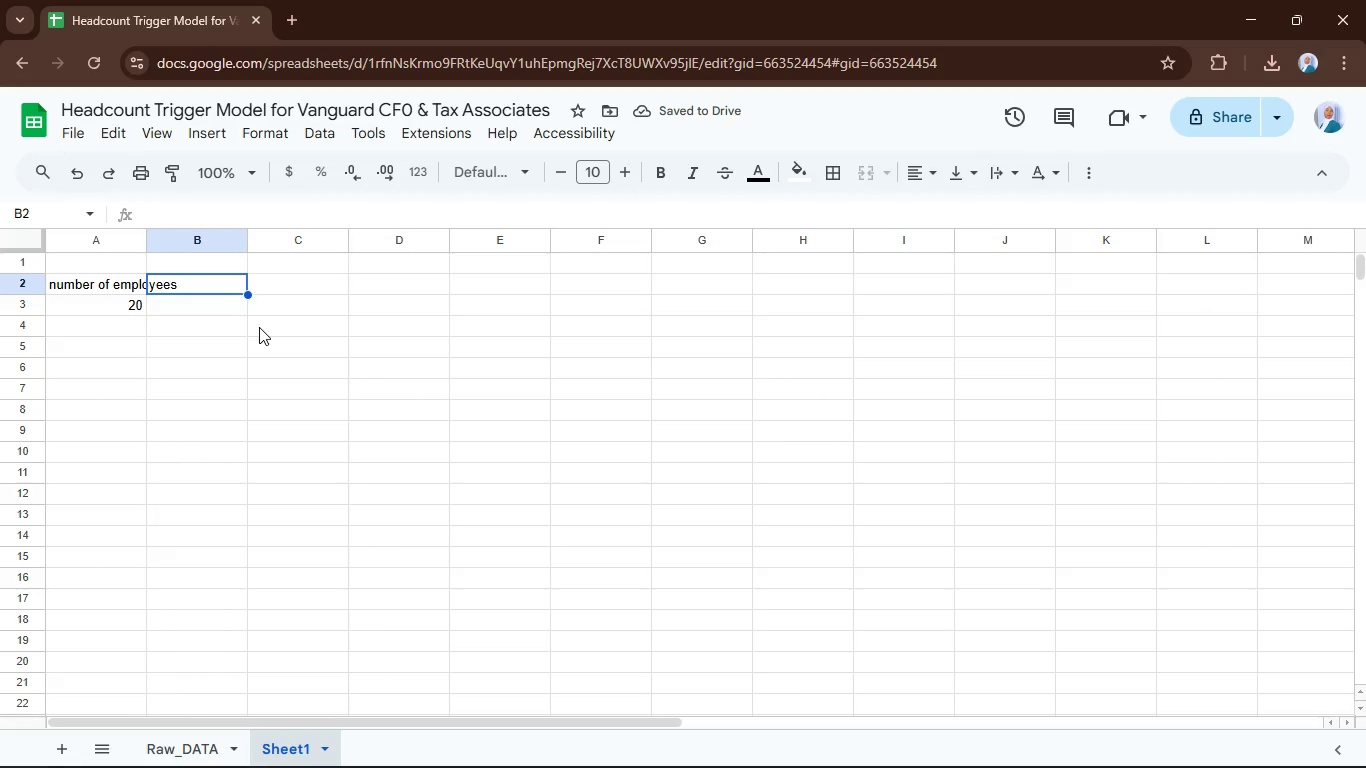 
type(monthly revenue)
 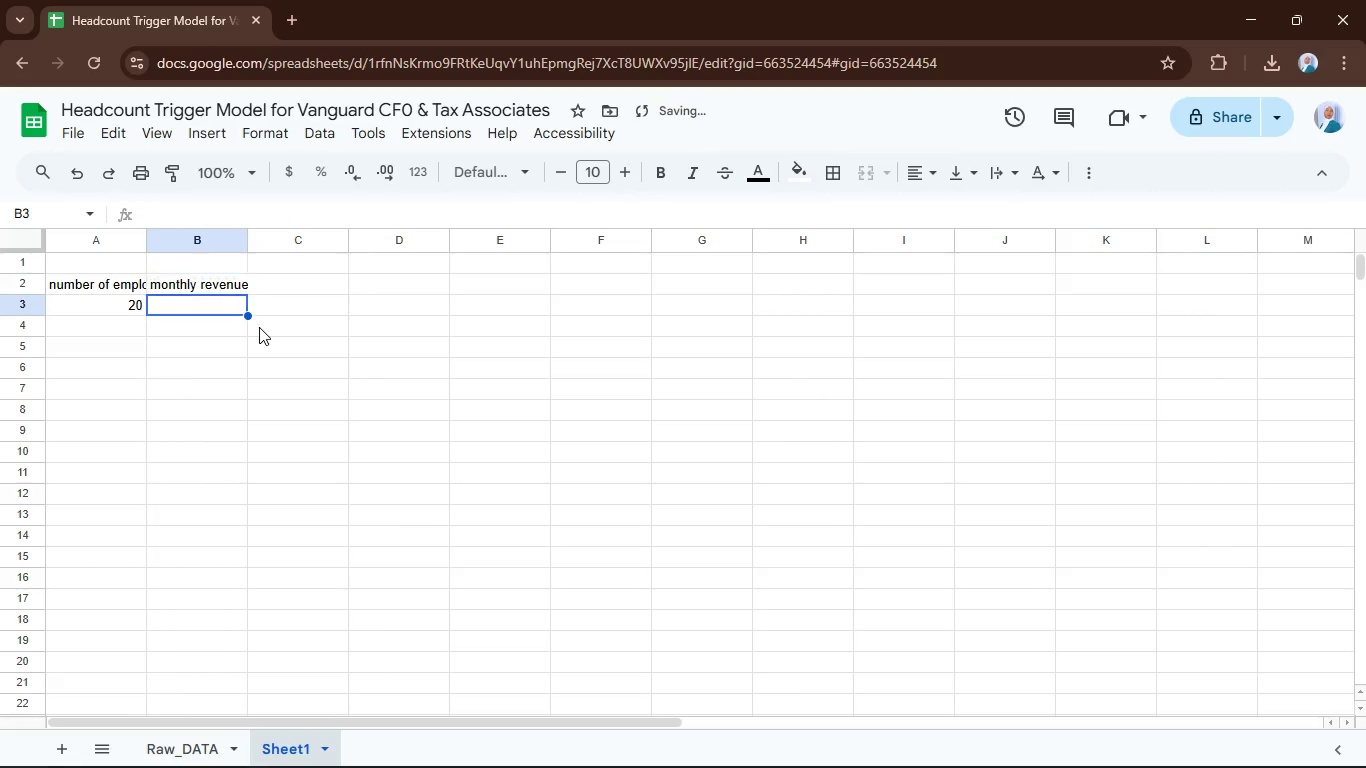 
key(Enter)
 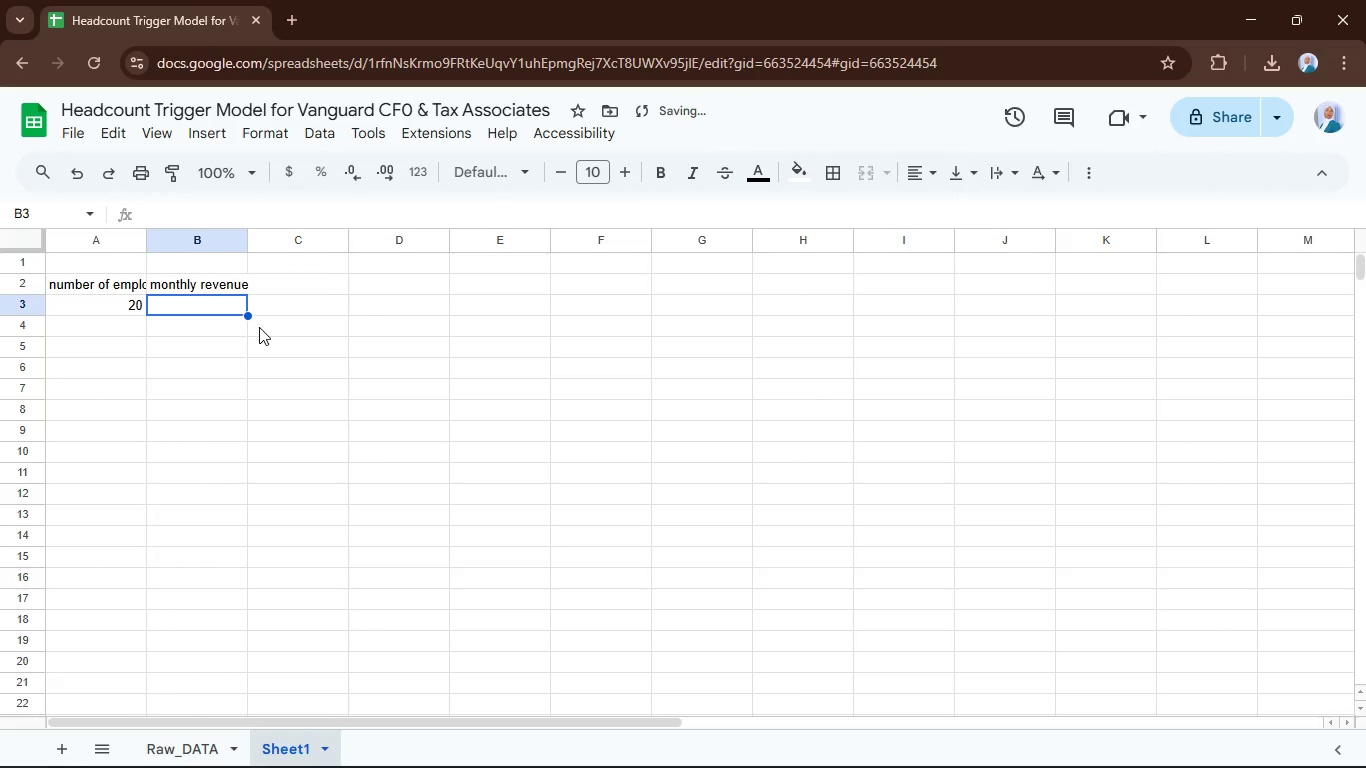 
type(=sum)
key(Tab)
 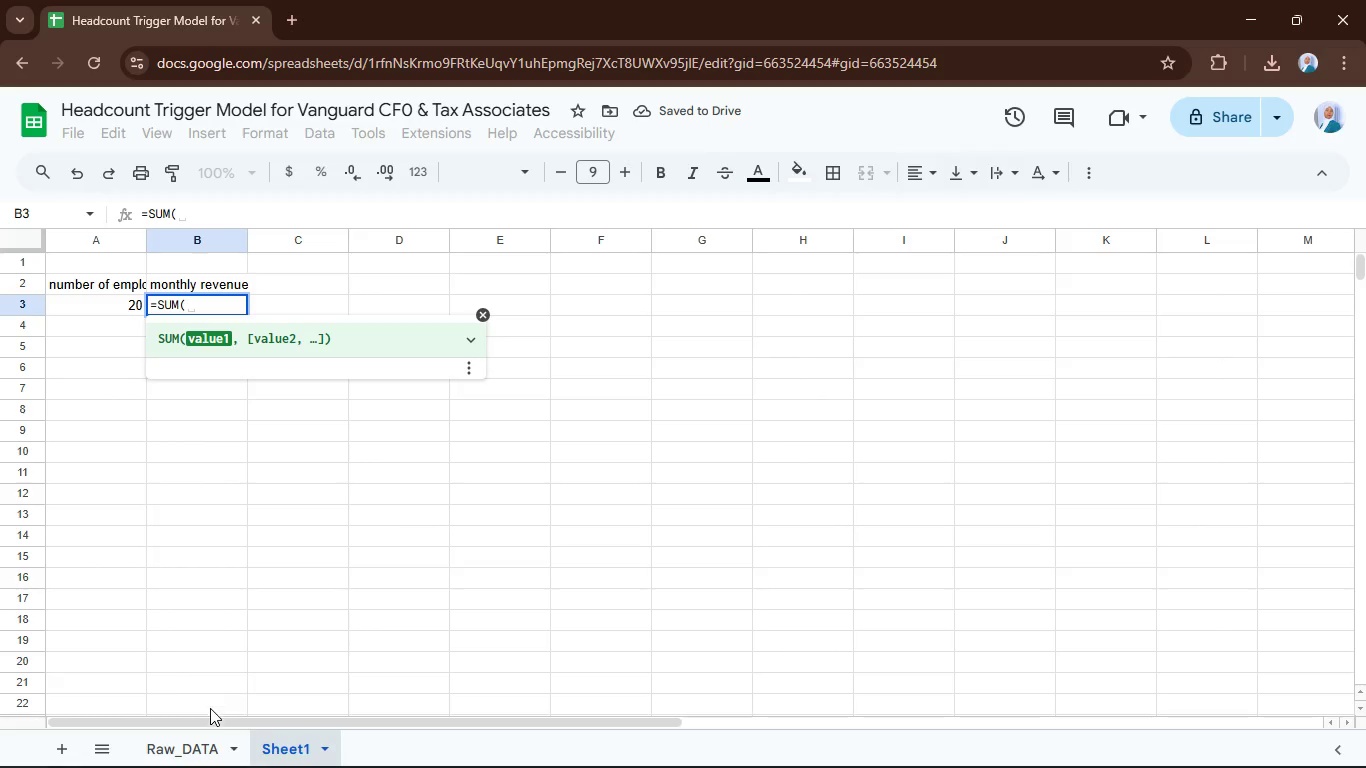 
left_click([201, 752])
 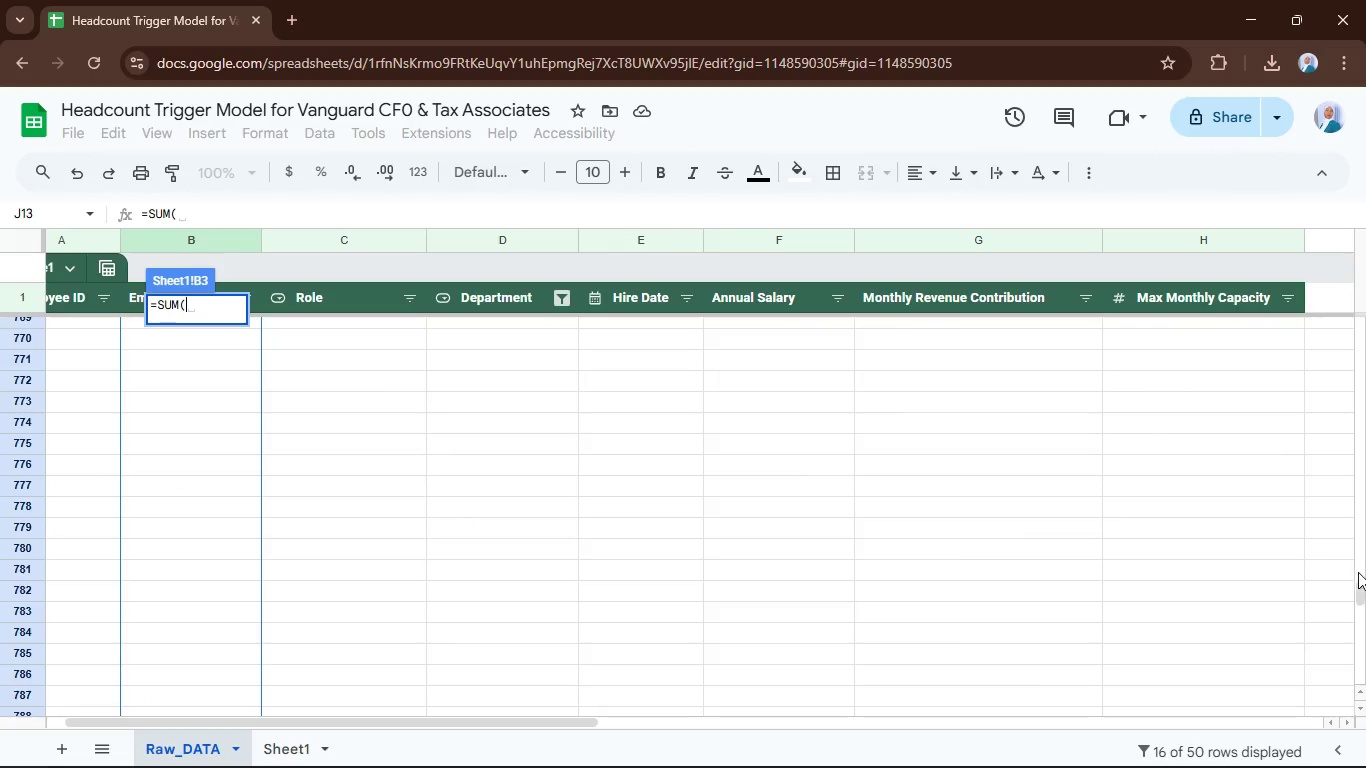 
left_click_drag(start_coordinate=[1362, 595], to_coordinate=[1334, 302])
 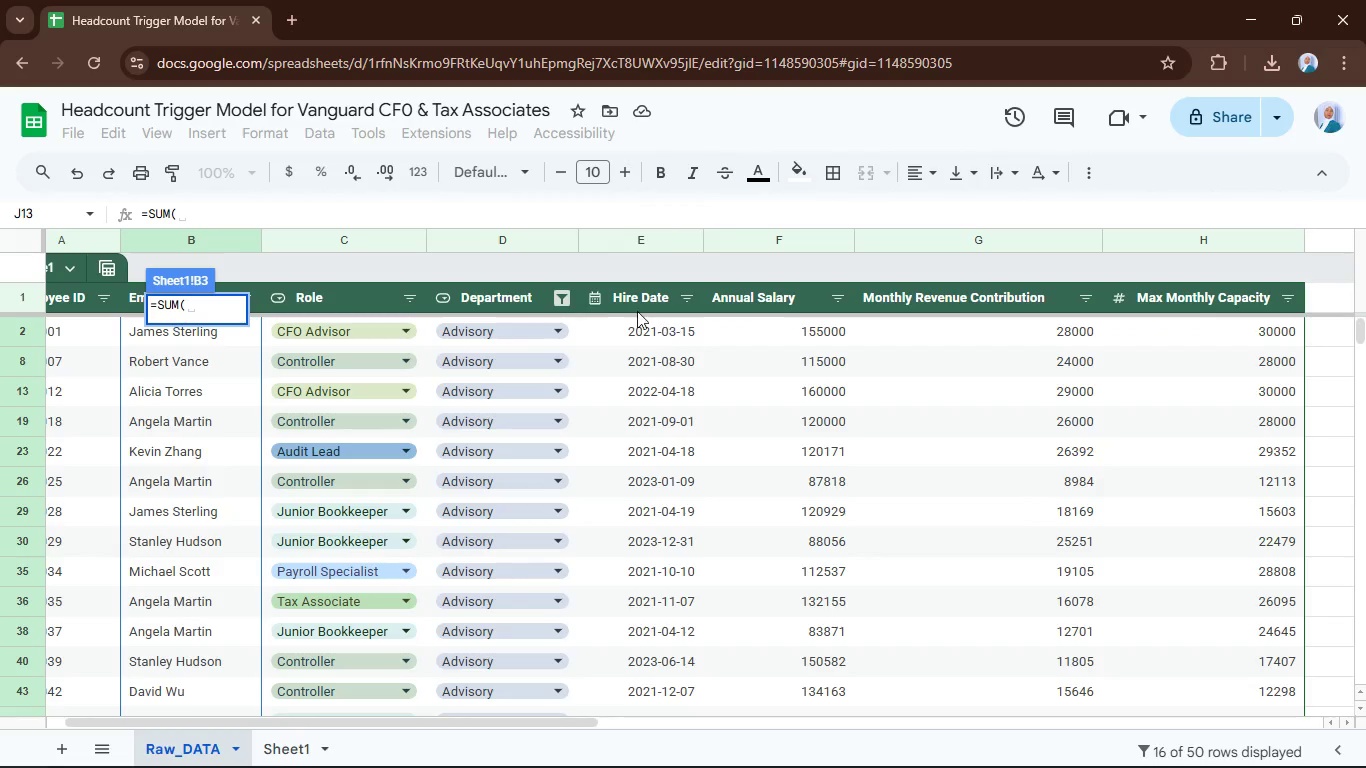 
wait(5.09)
 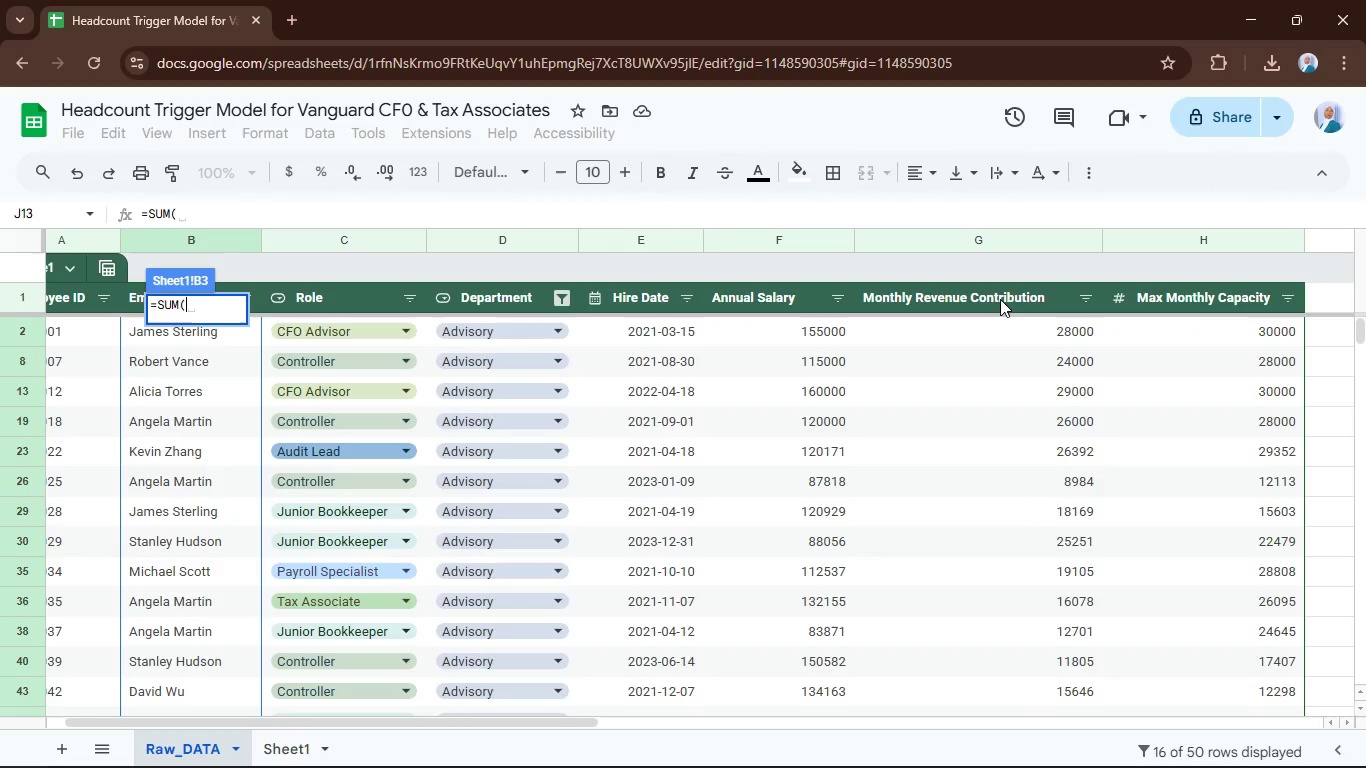 
left_click([568, 300])
 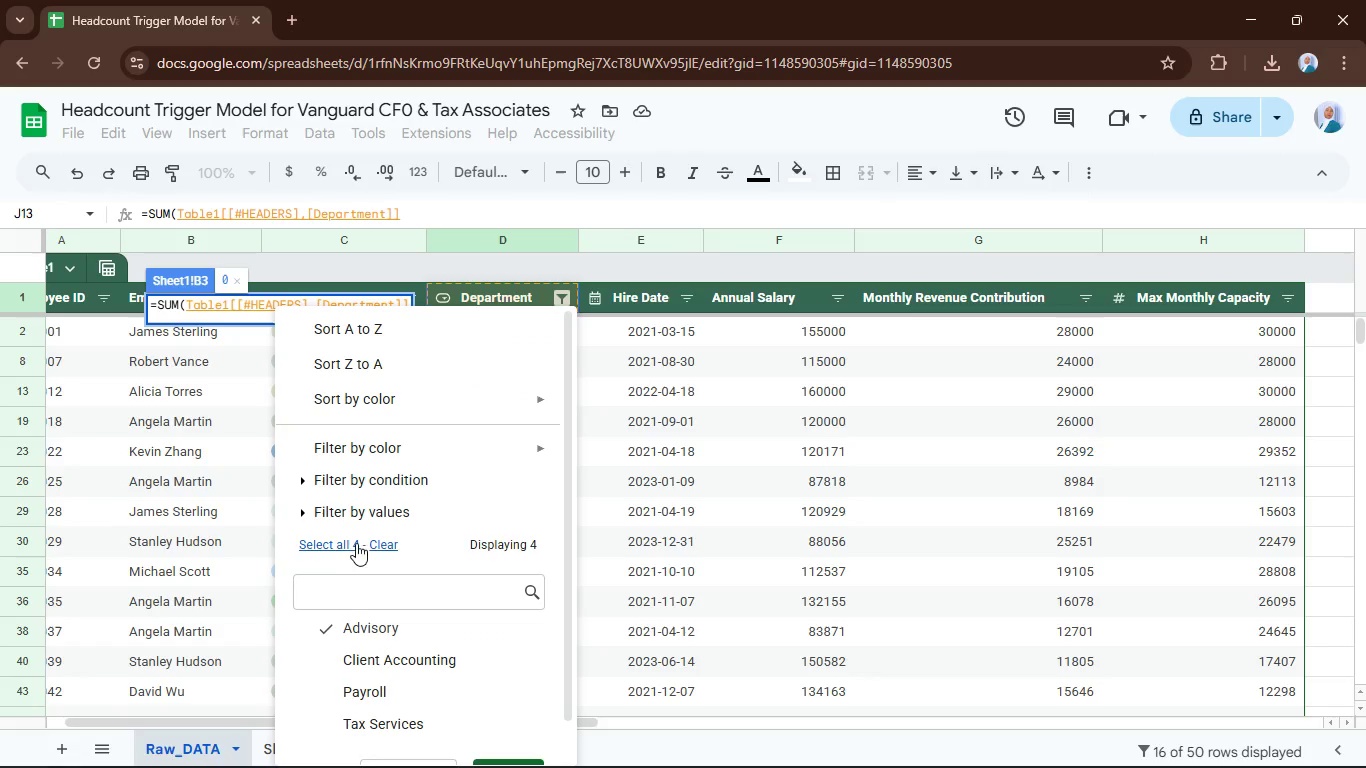 
left_click([344, 545])
 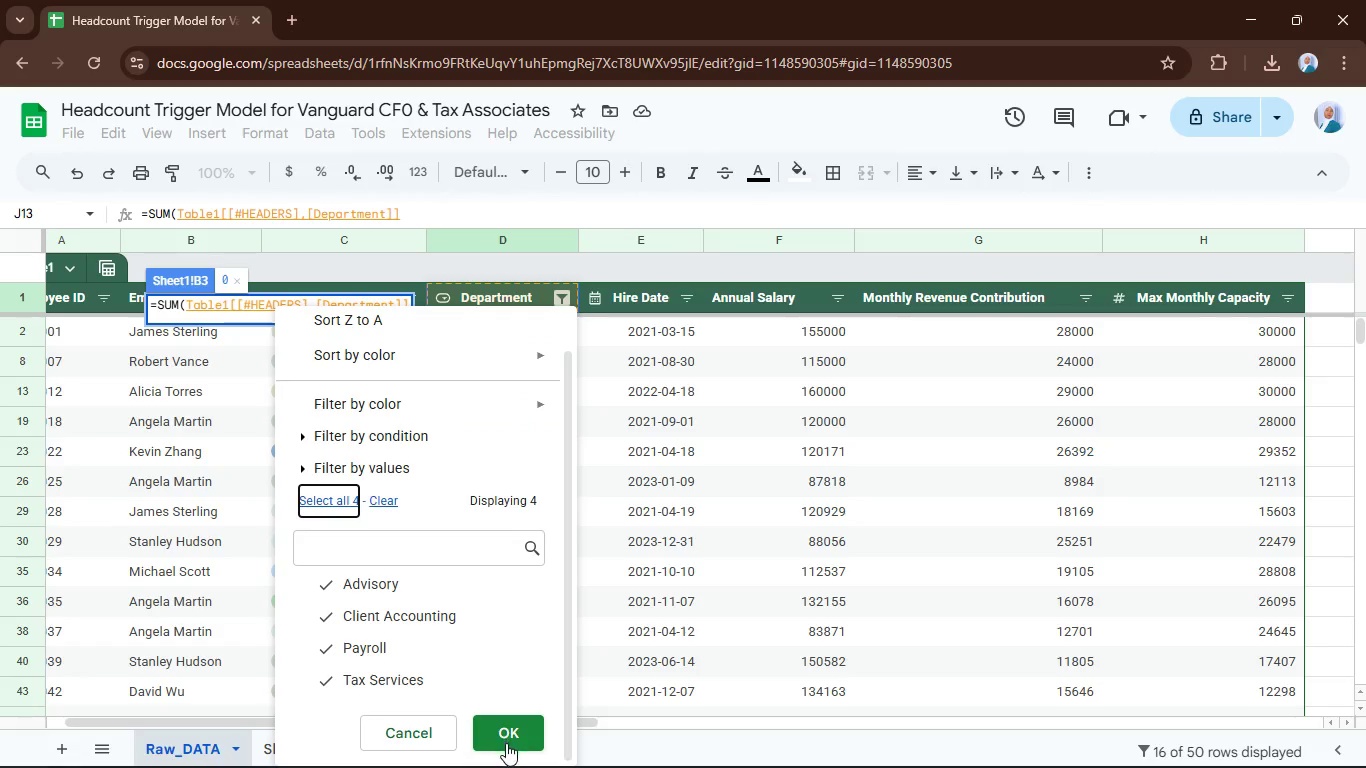 
left_click([508, 743])
 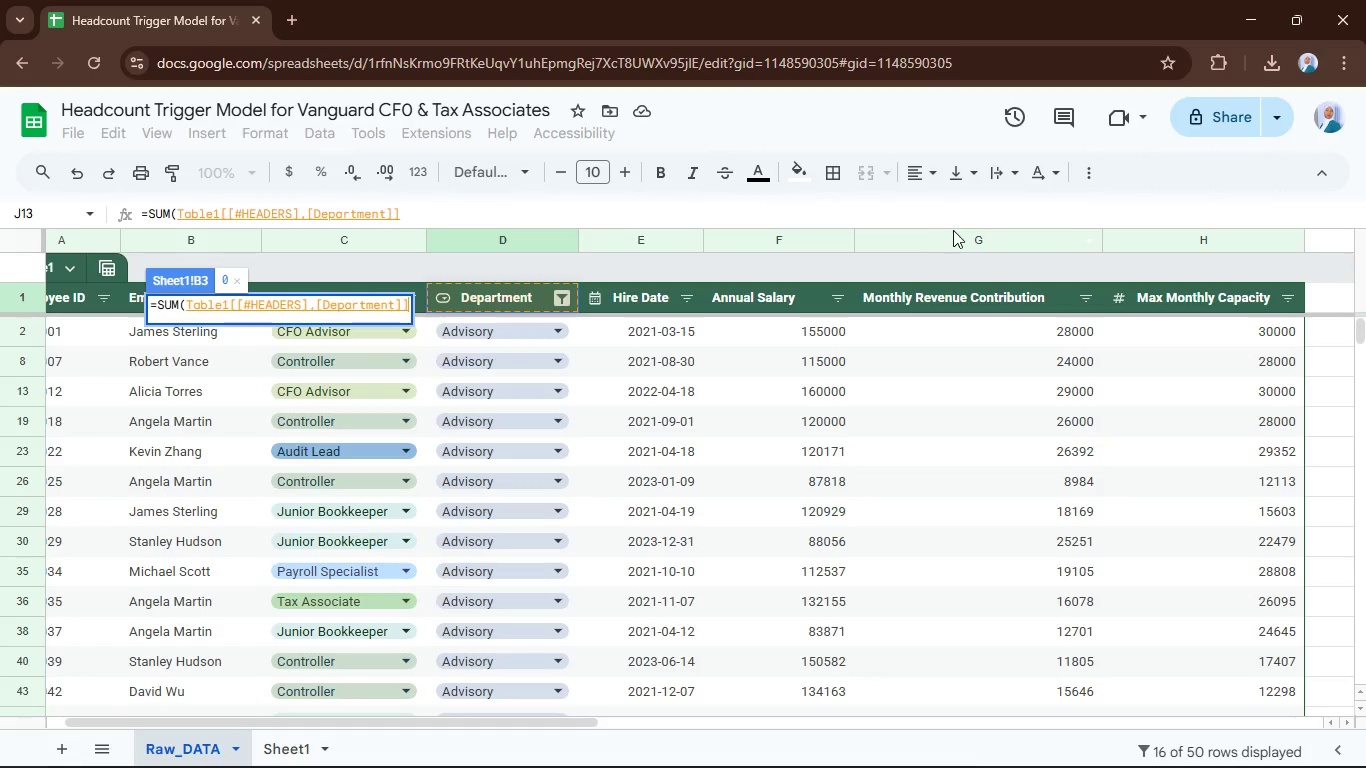 
left_click([960, 240])
 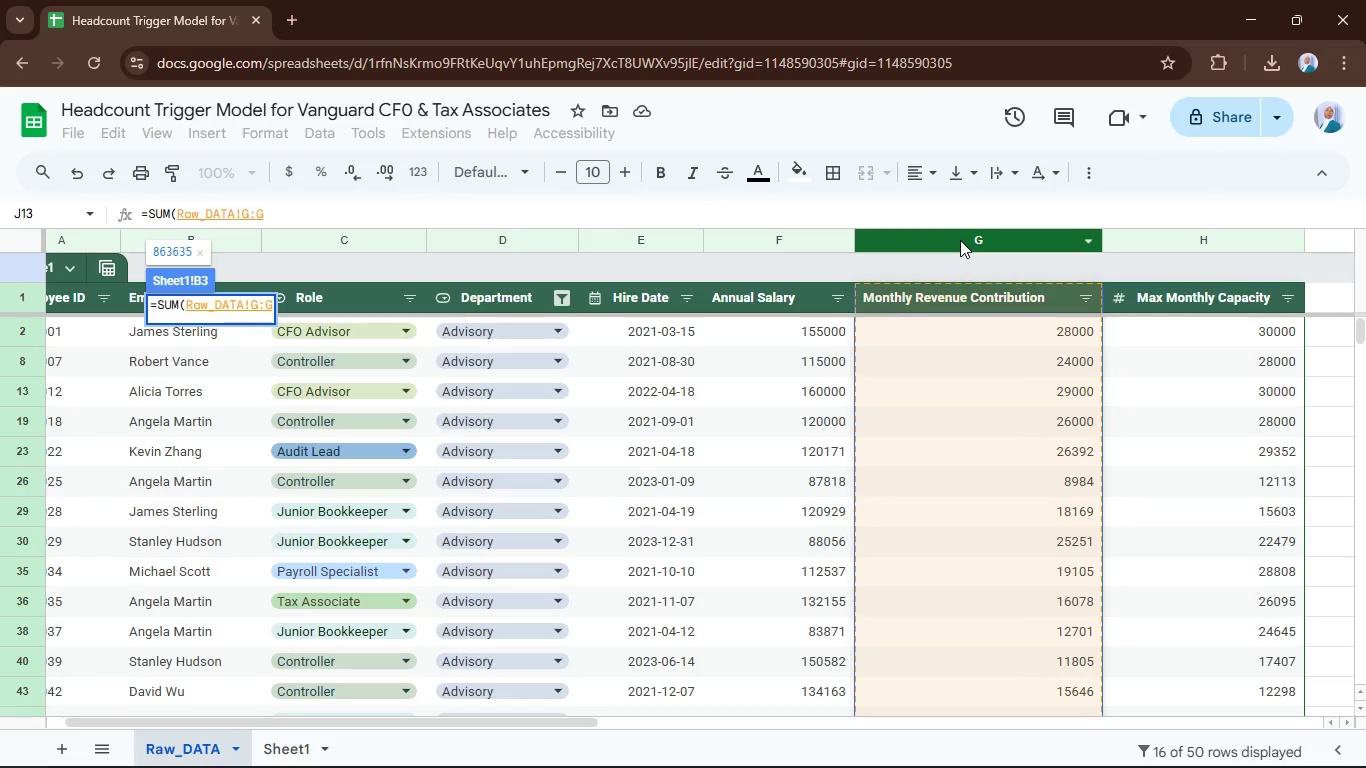 
key(Enter)
 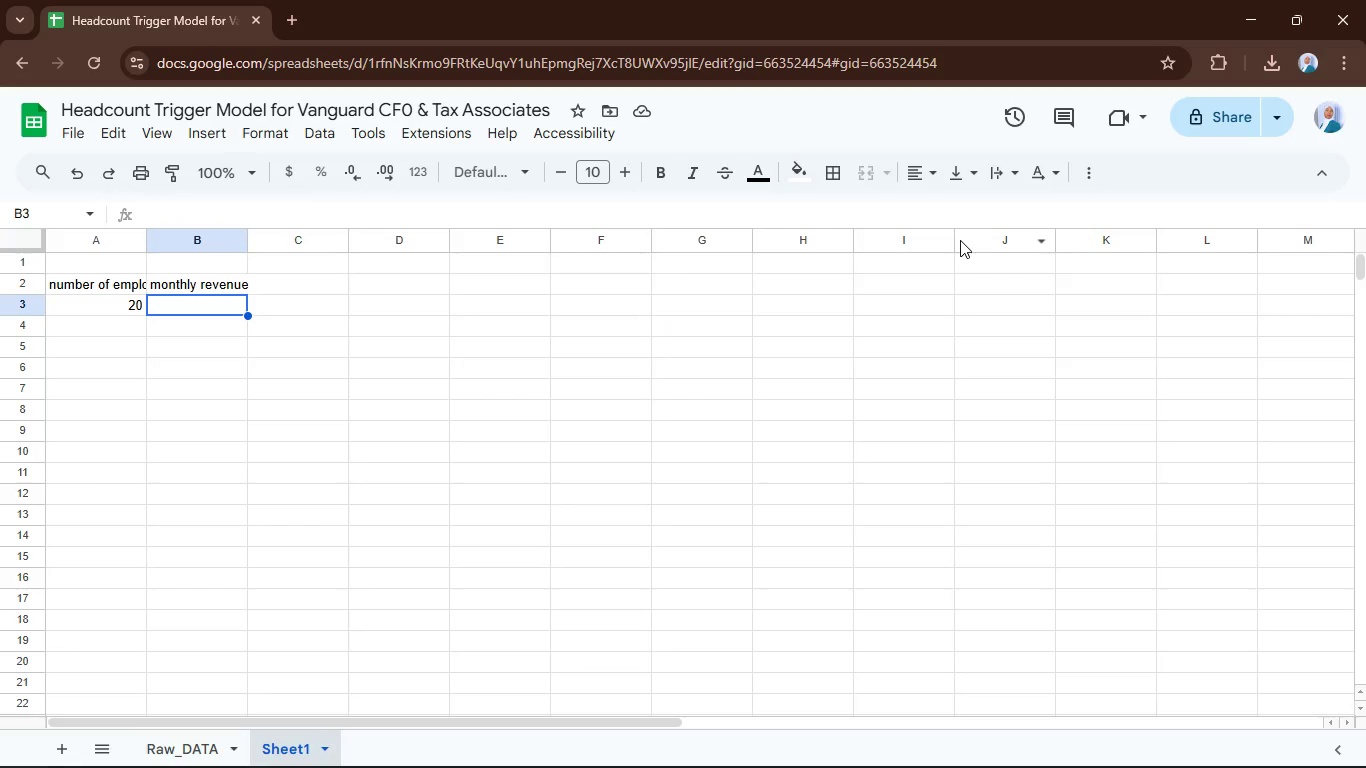 
key(ArrowDown)
 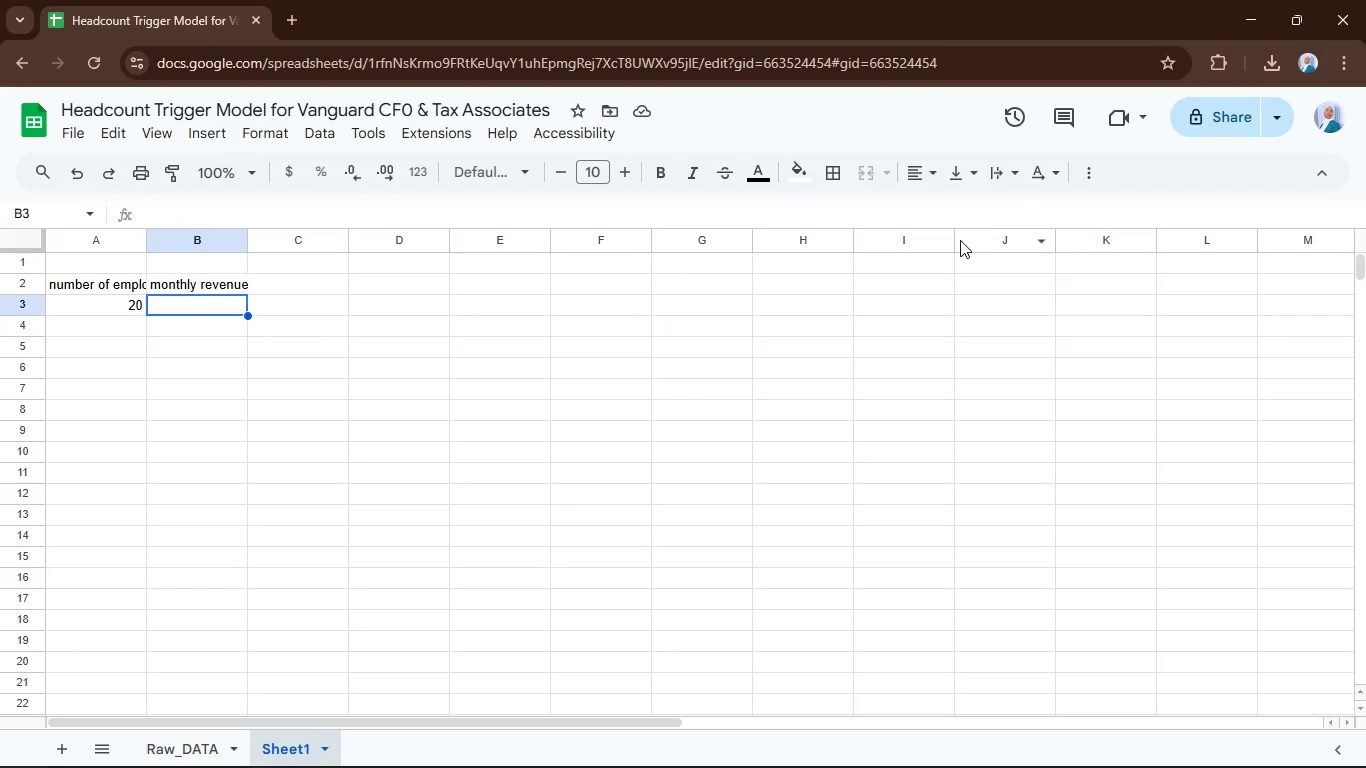 
key(ArrowUp)
 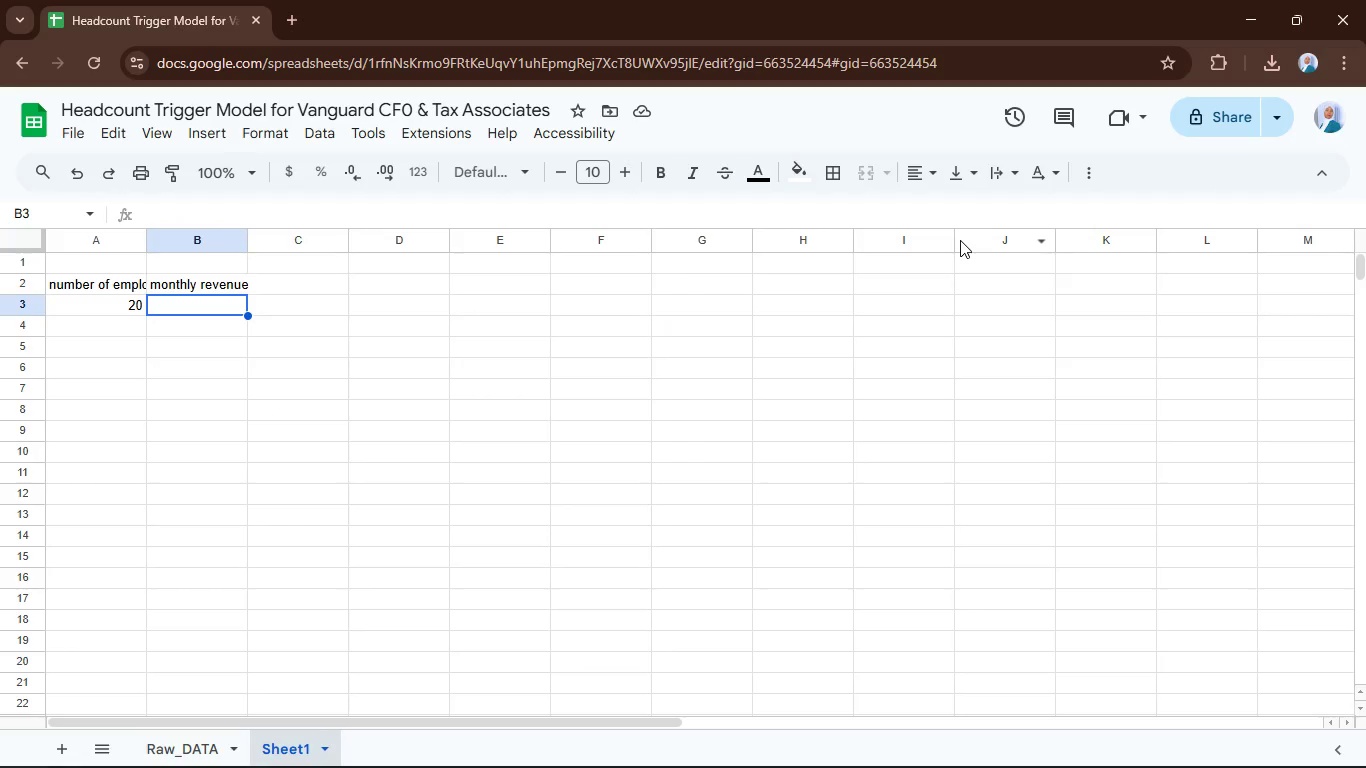 
key(Enter)
 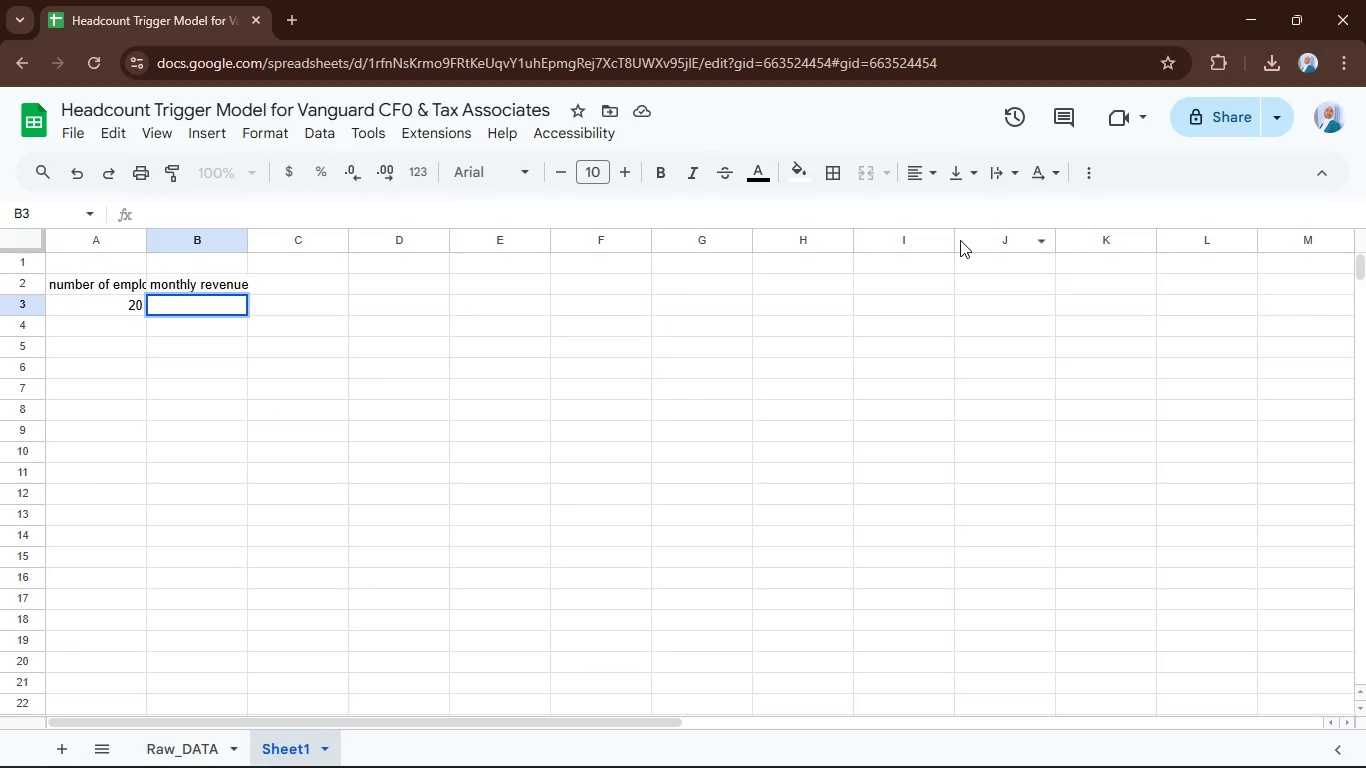 
key(Enter)
 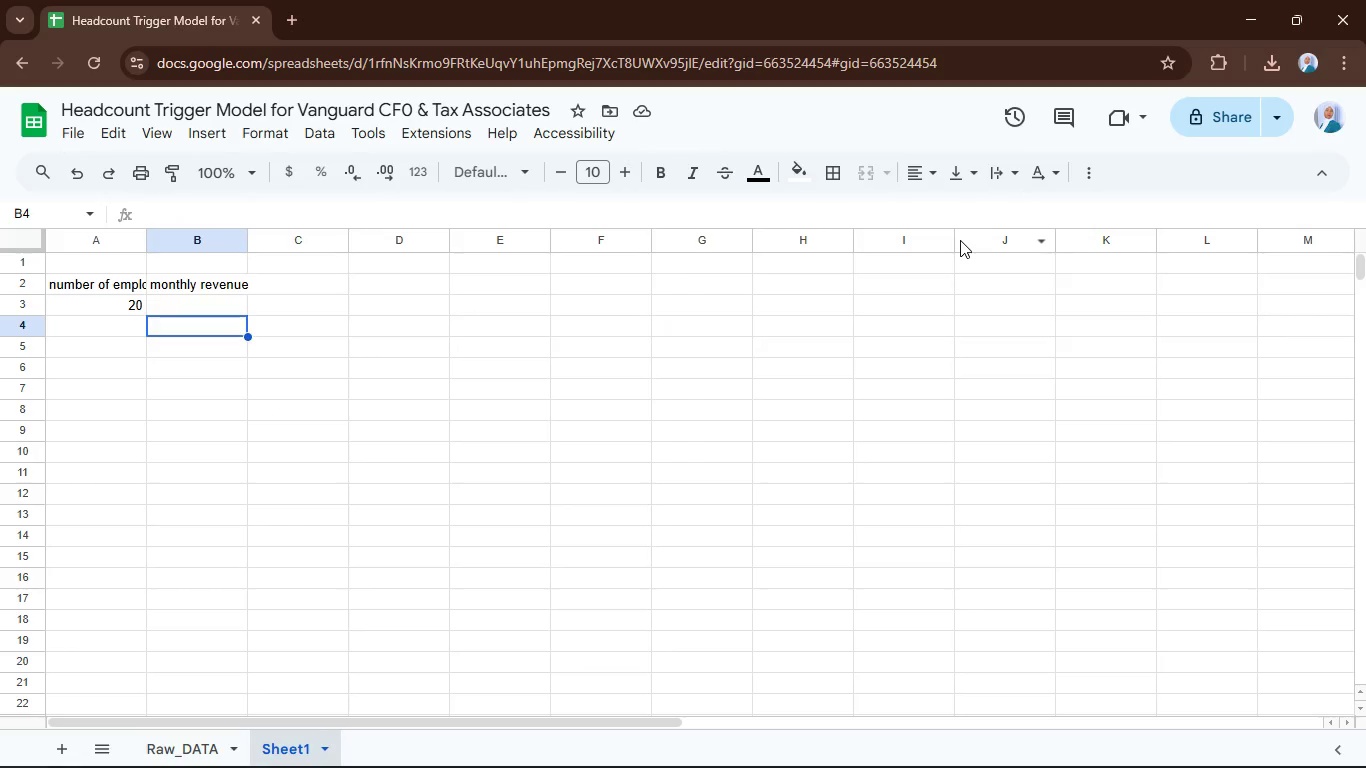 
key(ArrowUp)
 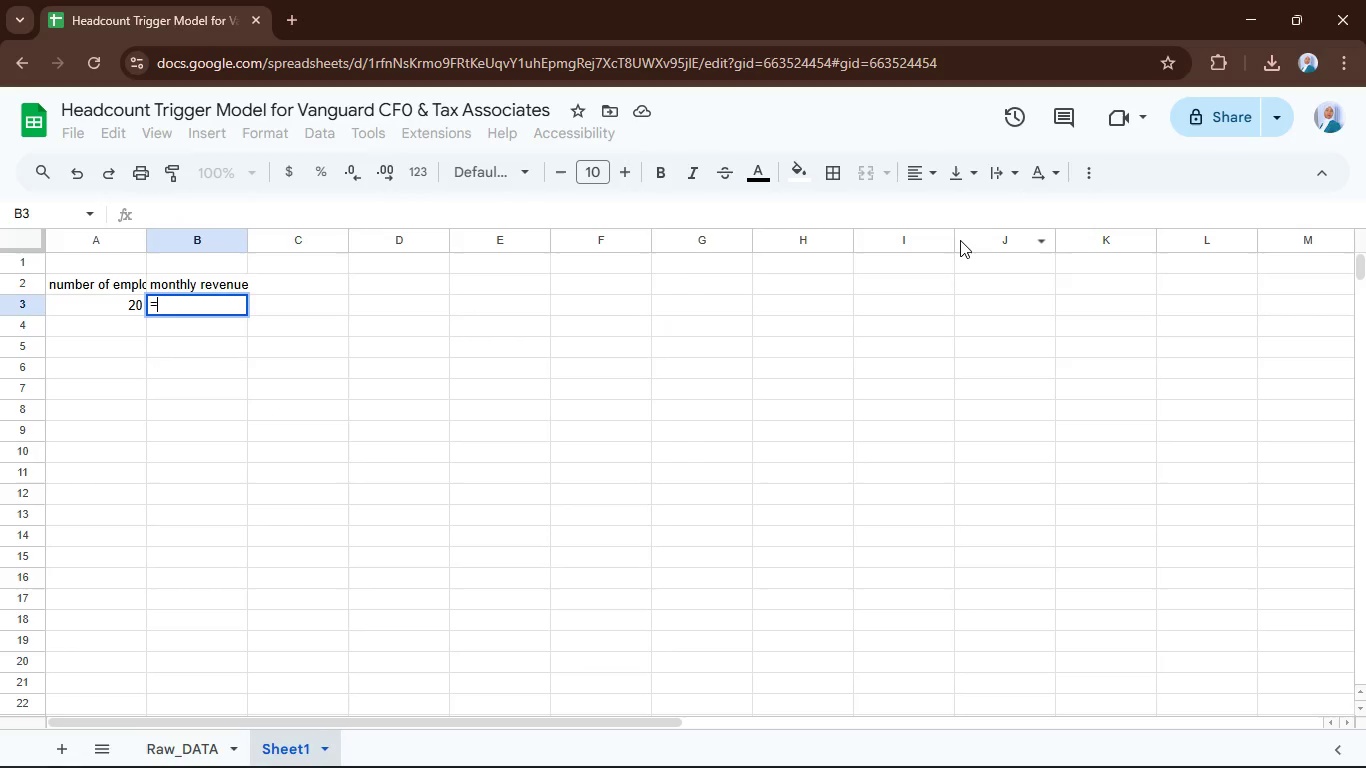 
type(=su)
key(Tab)
 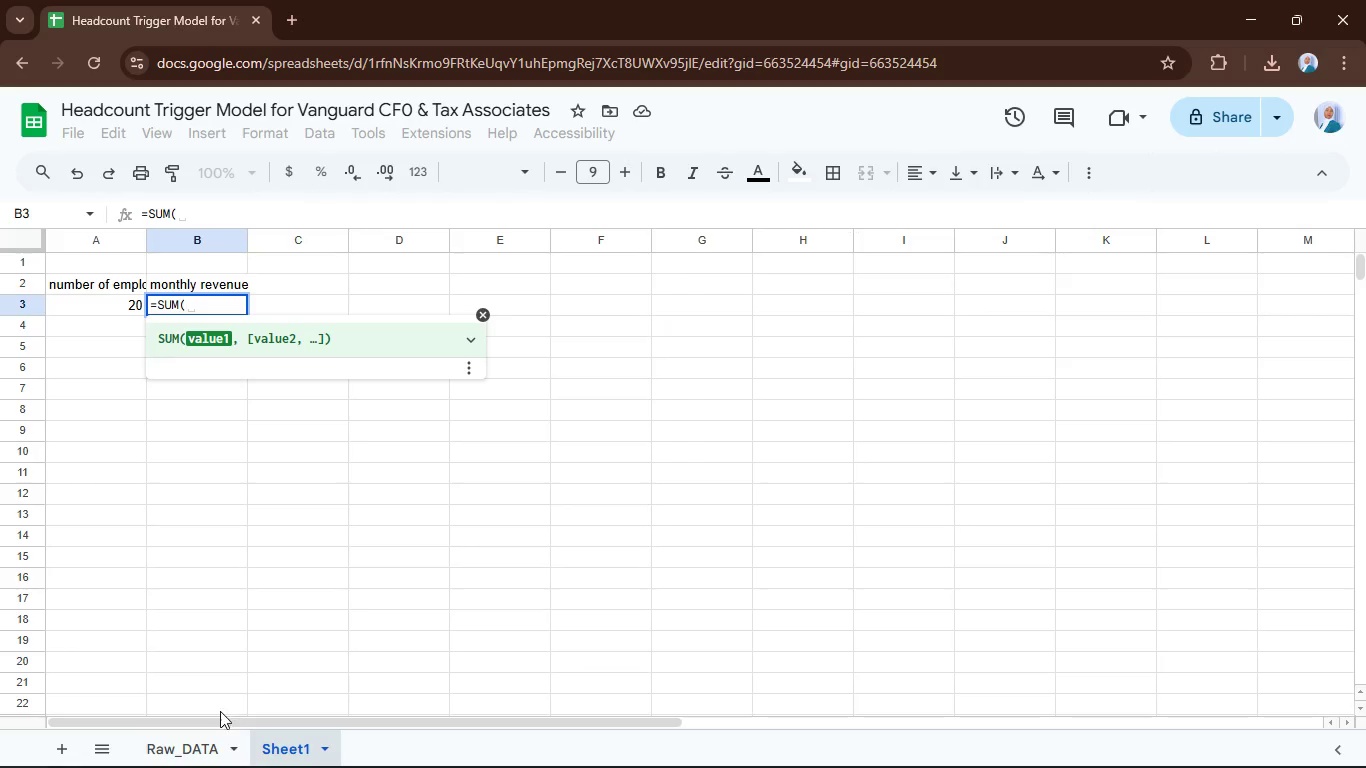 
left_click([188, 747])
 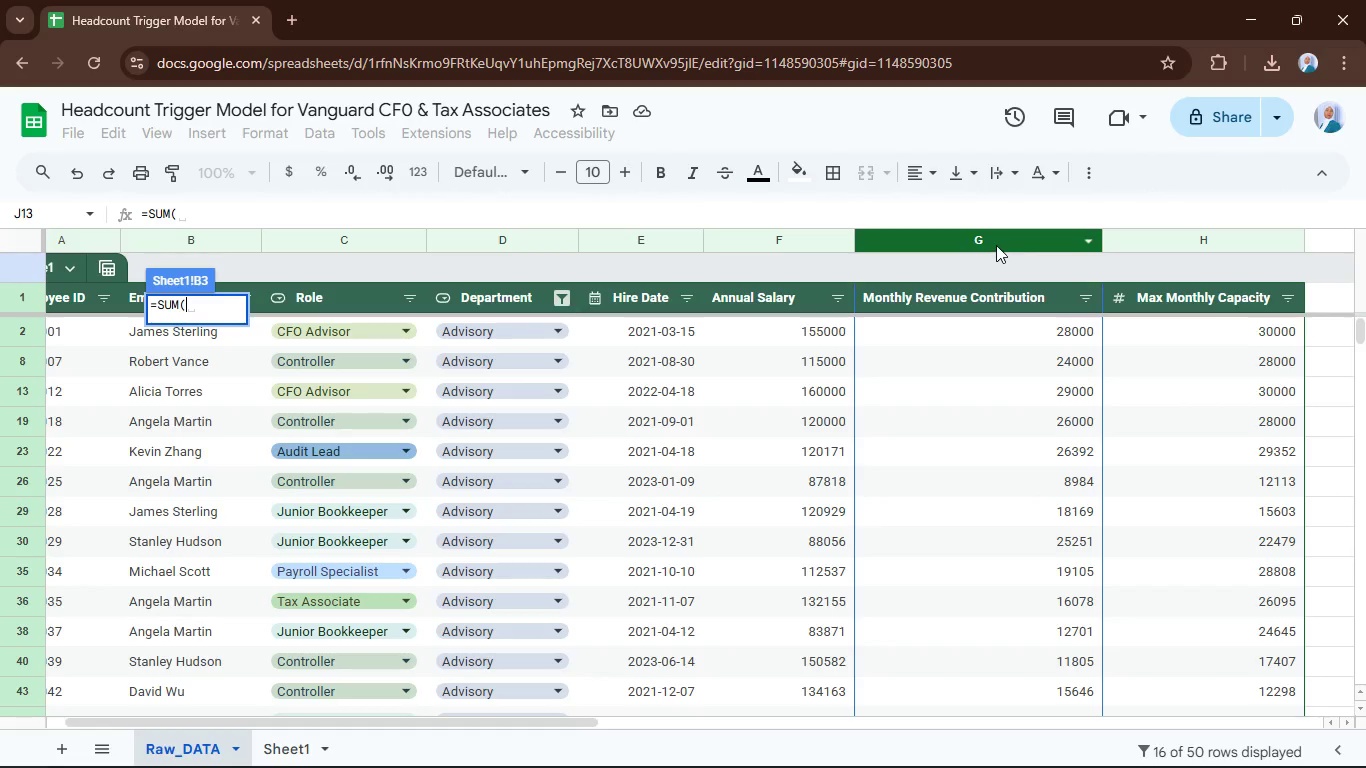 
left_click([990, 235])
 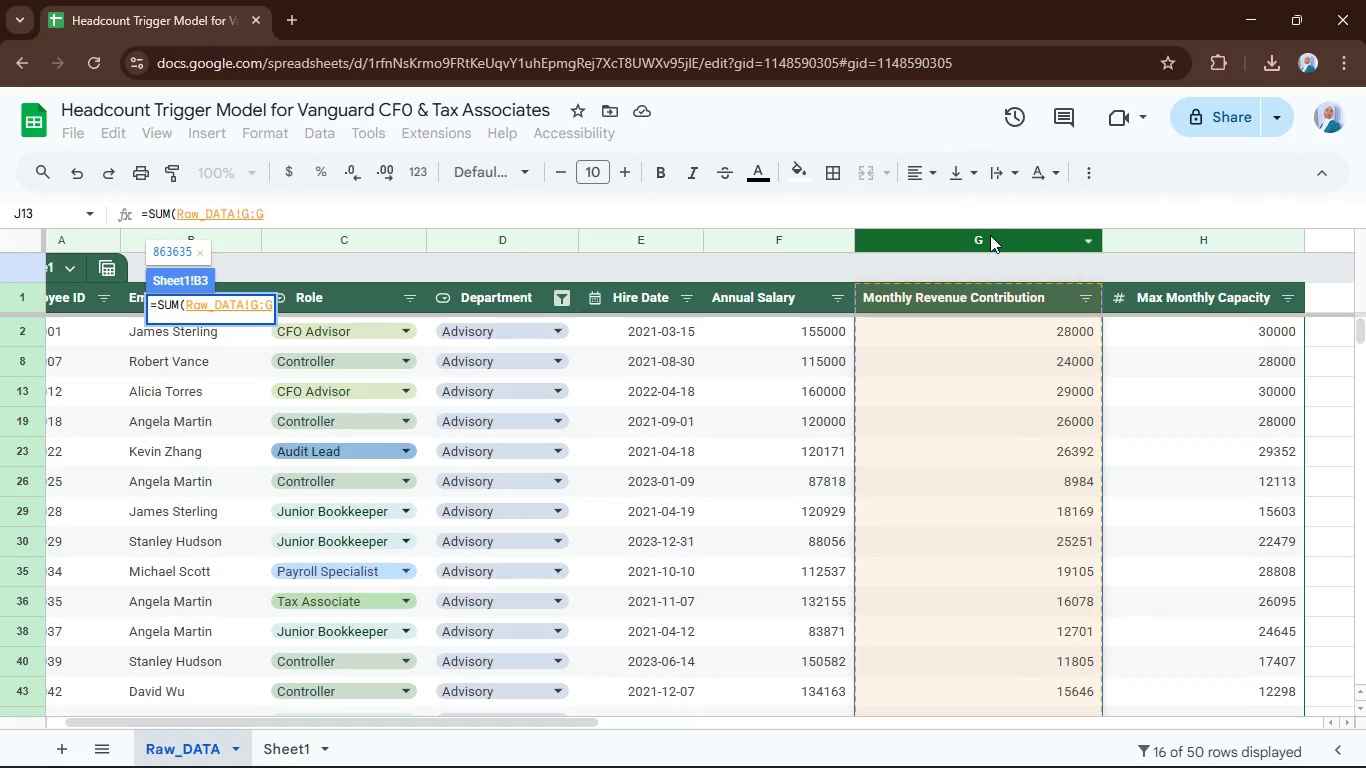 
key(Shift+0)
 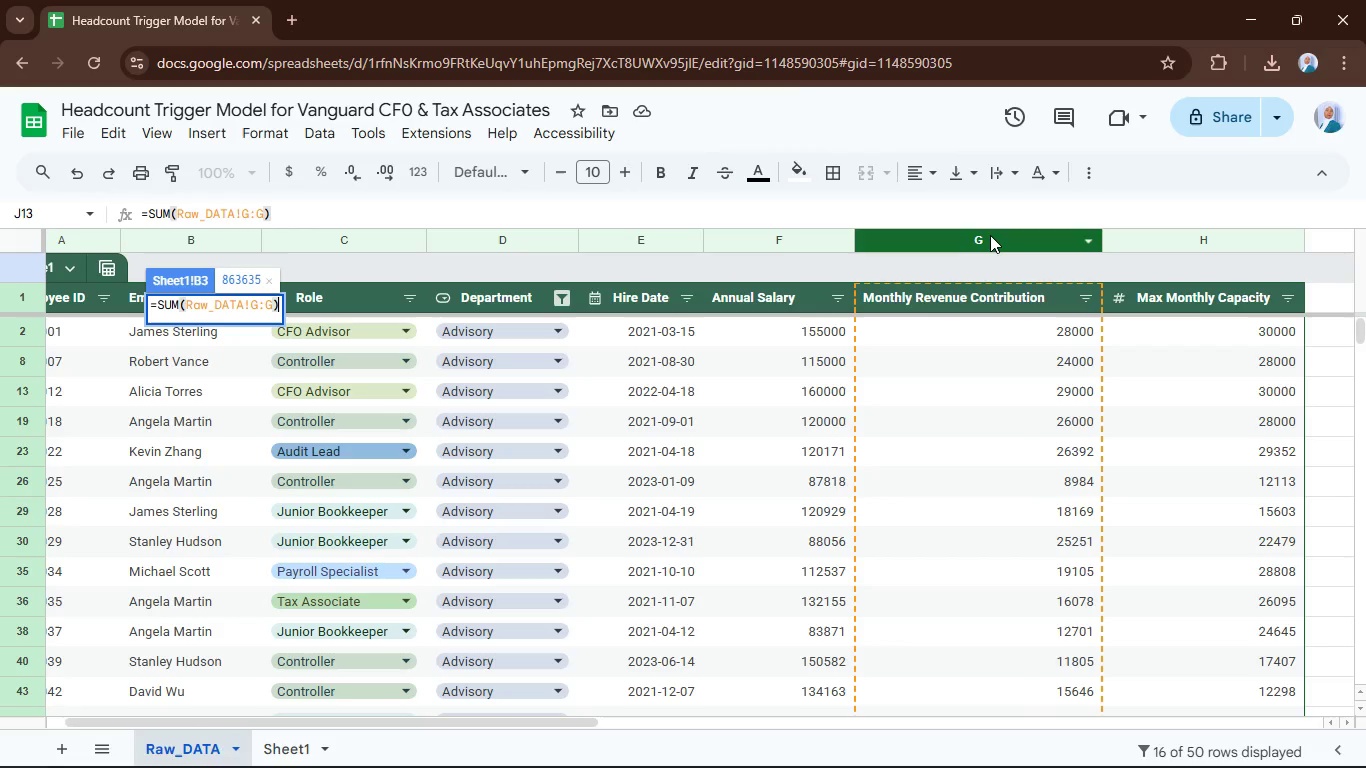 
key(Enter)
 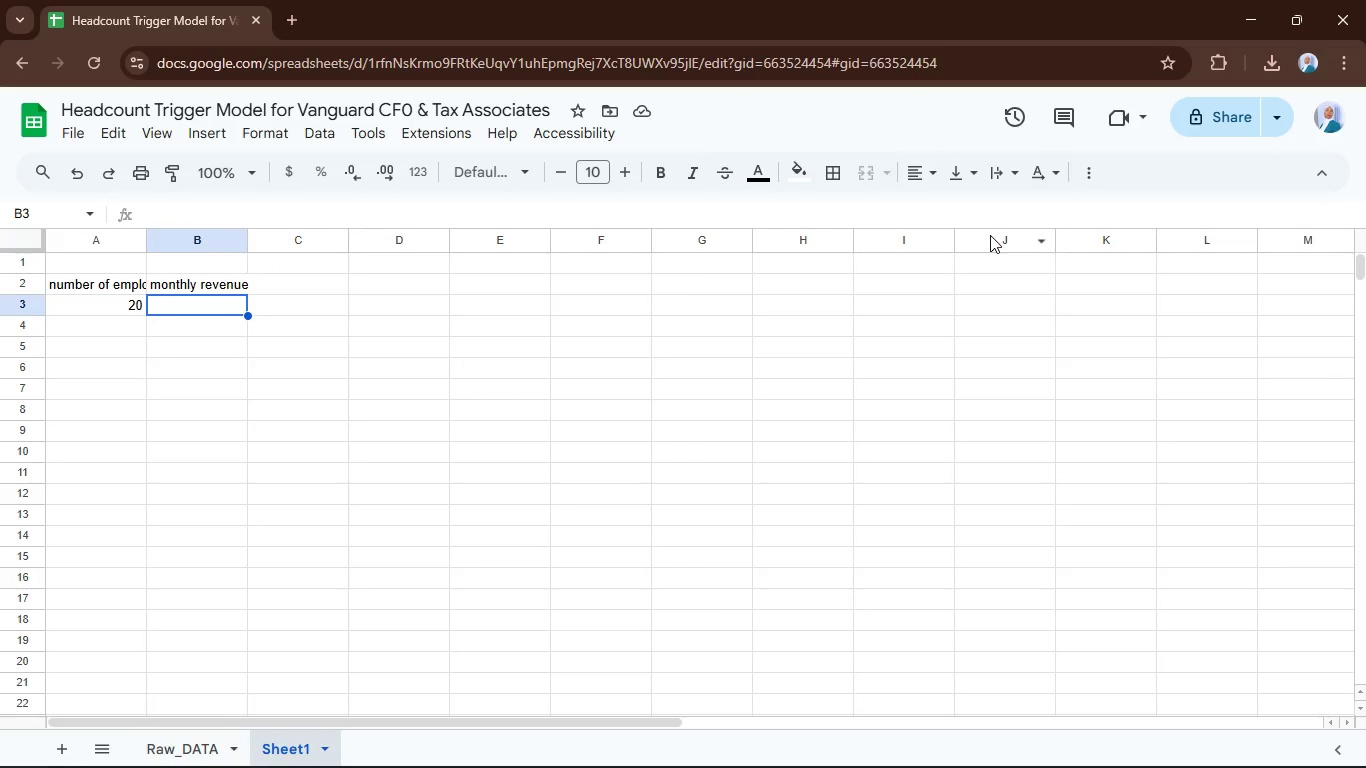 
key(ArrowRight)
 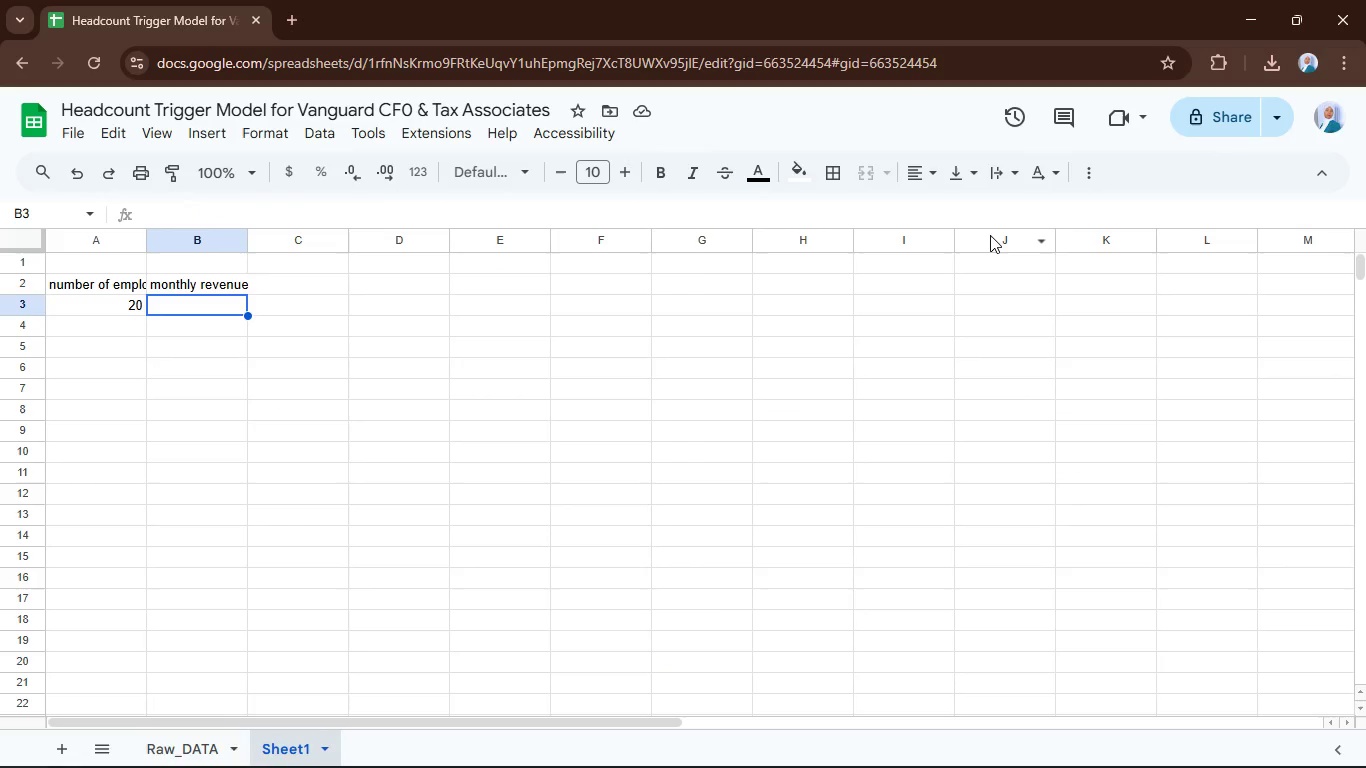 
key(ArrowLeft)
 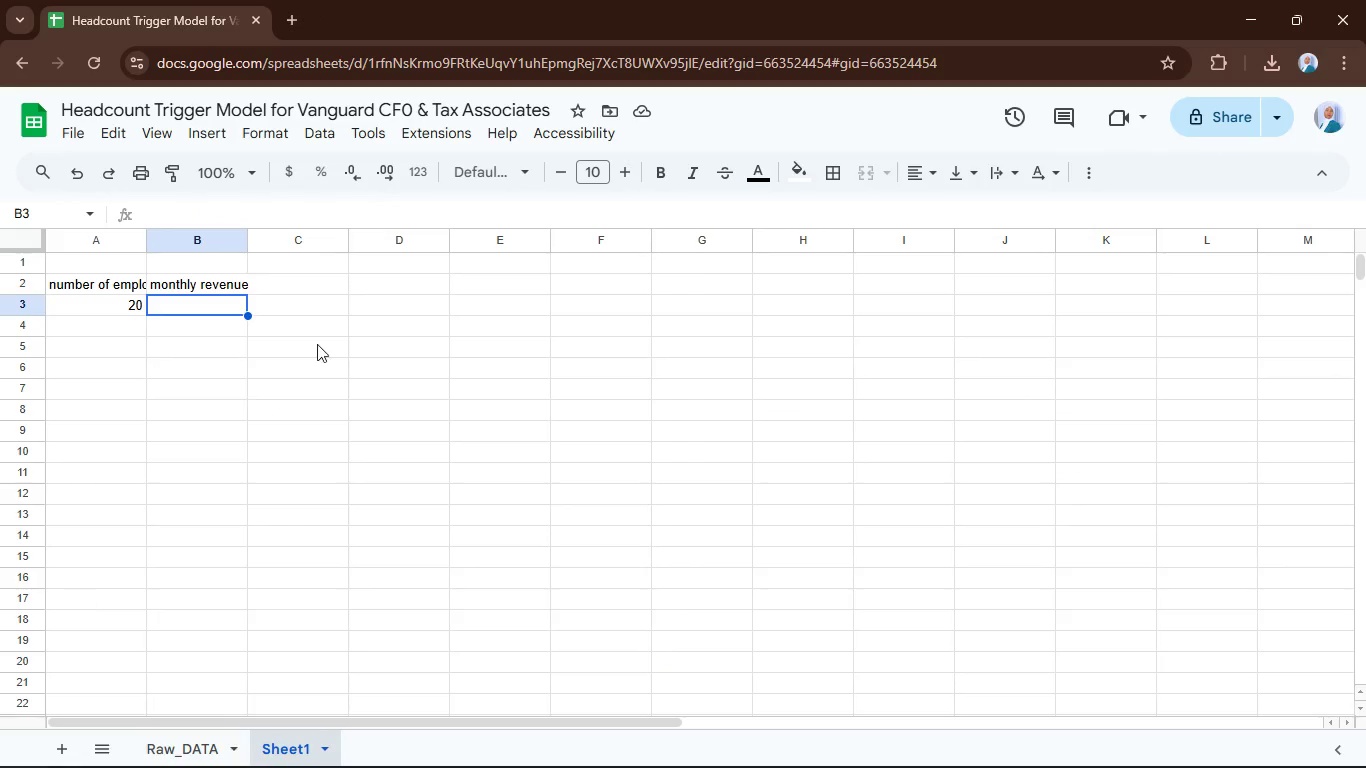 
left_click([188, 275])
 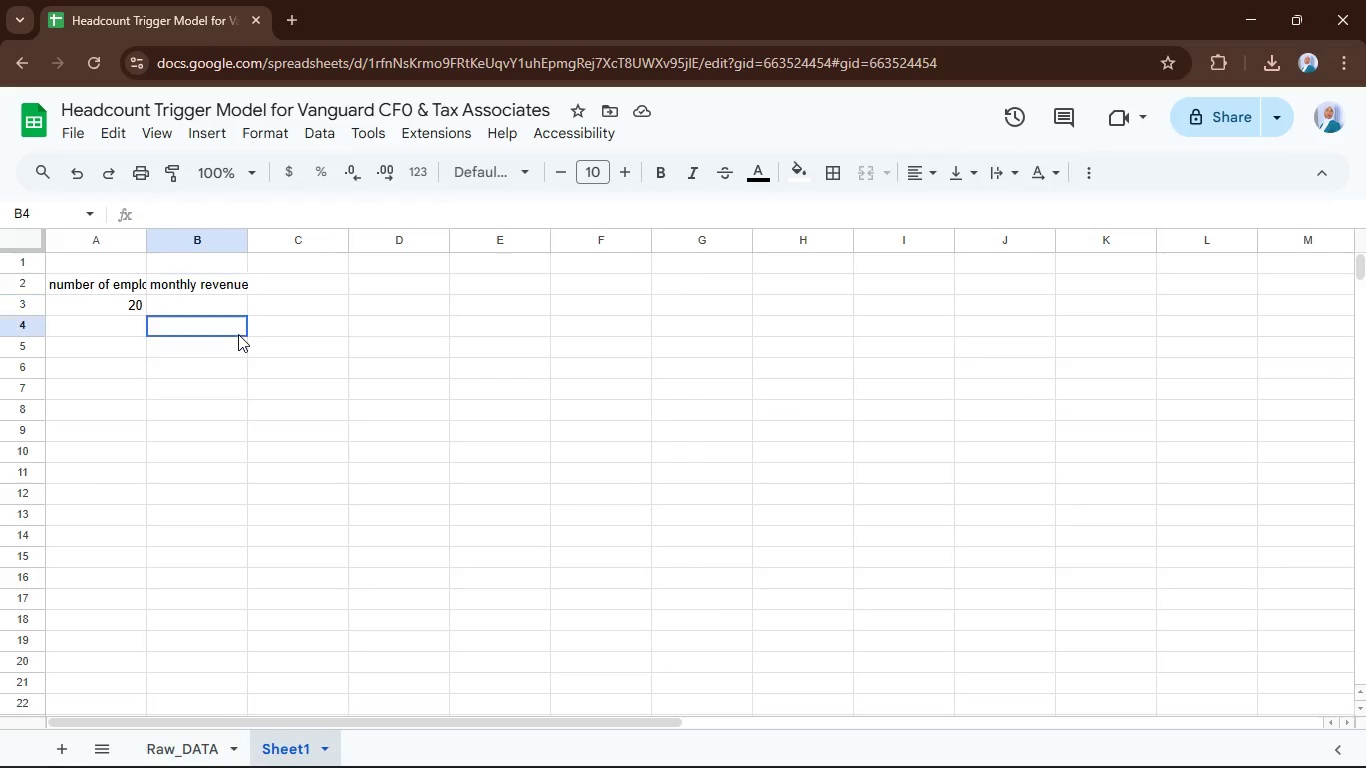 
double_click([188, 275])
 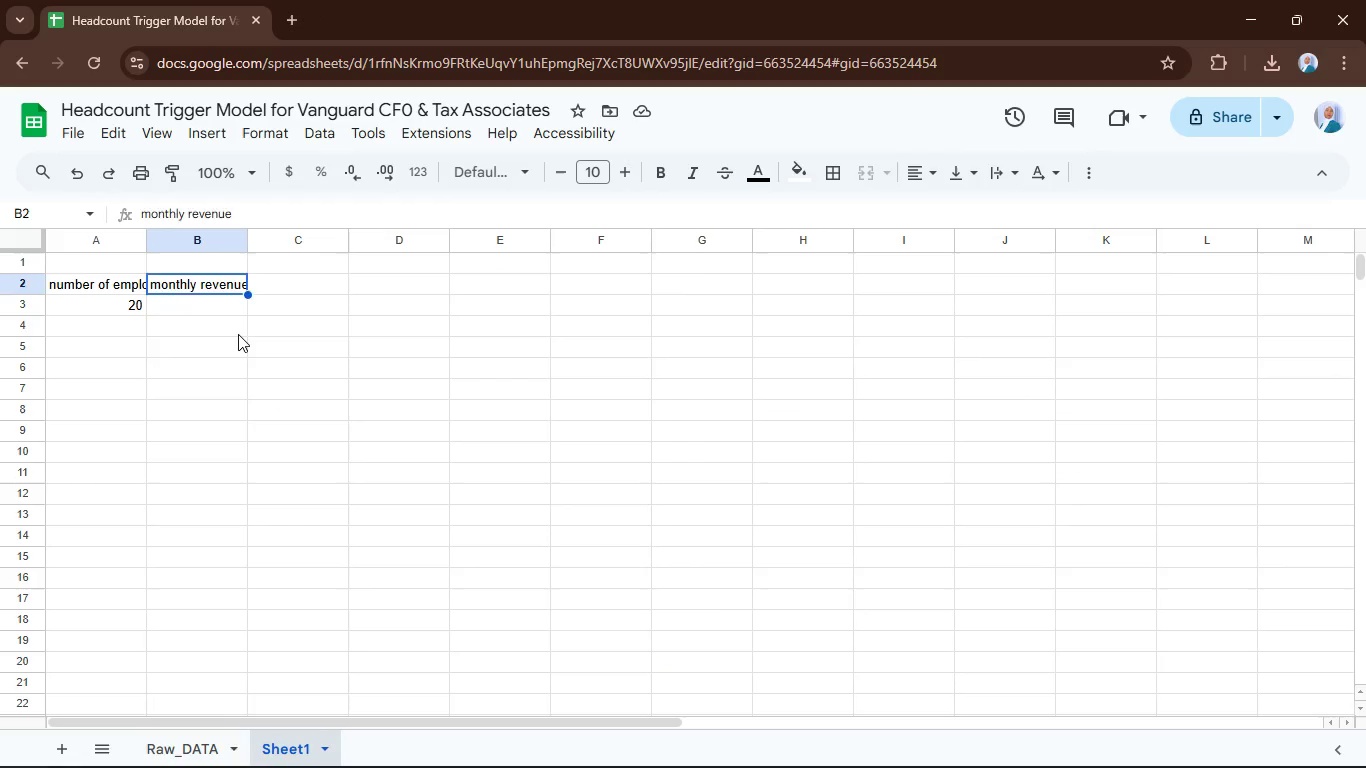 
triple_click([238, 334])
 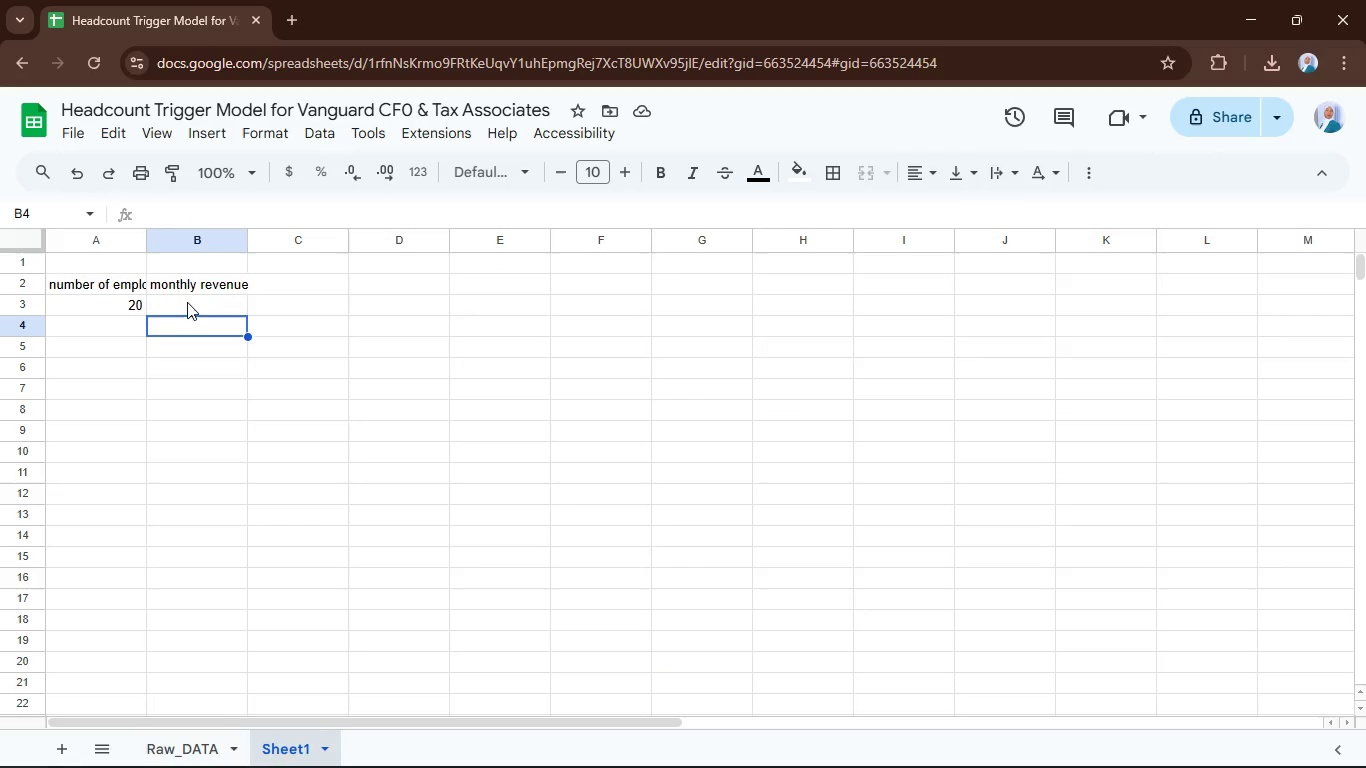 
double_click([189, 307])
 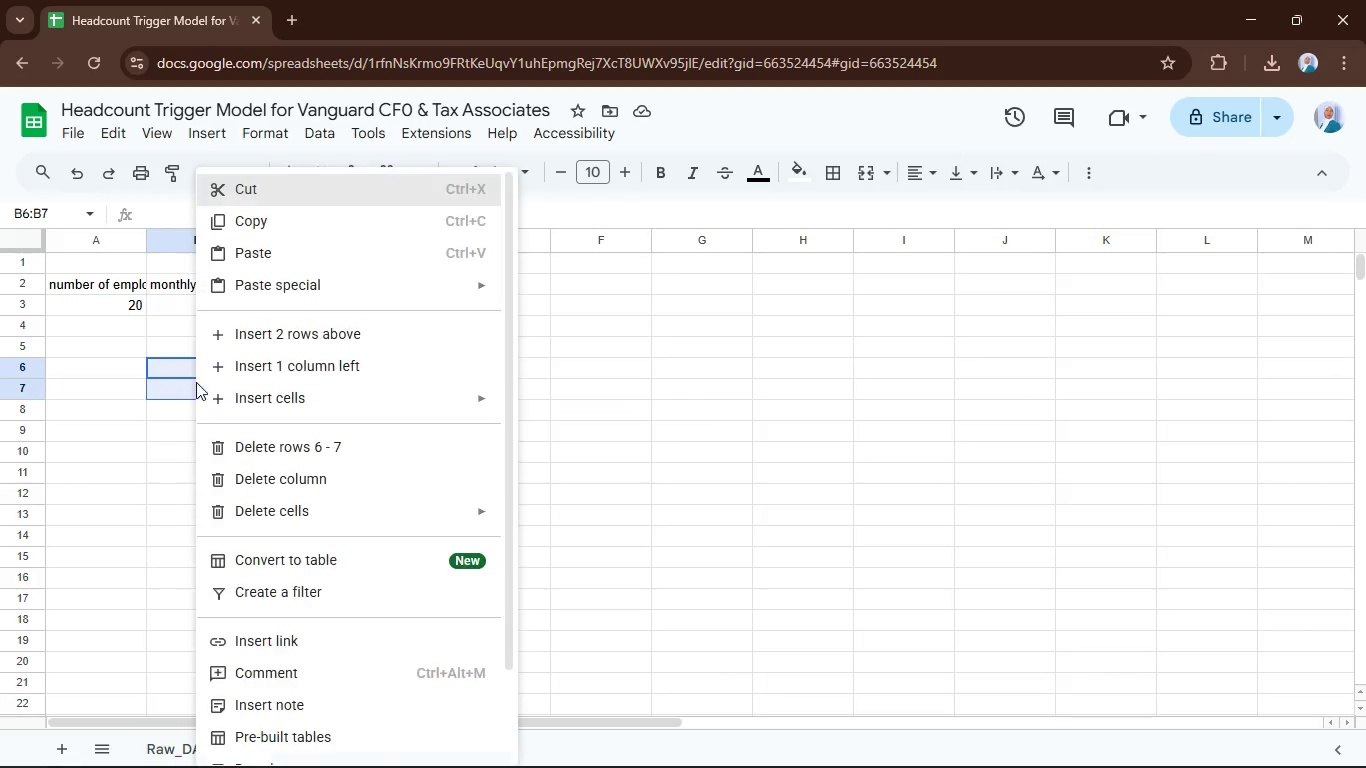 
left_click([77, 389])
 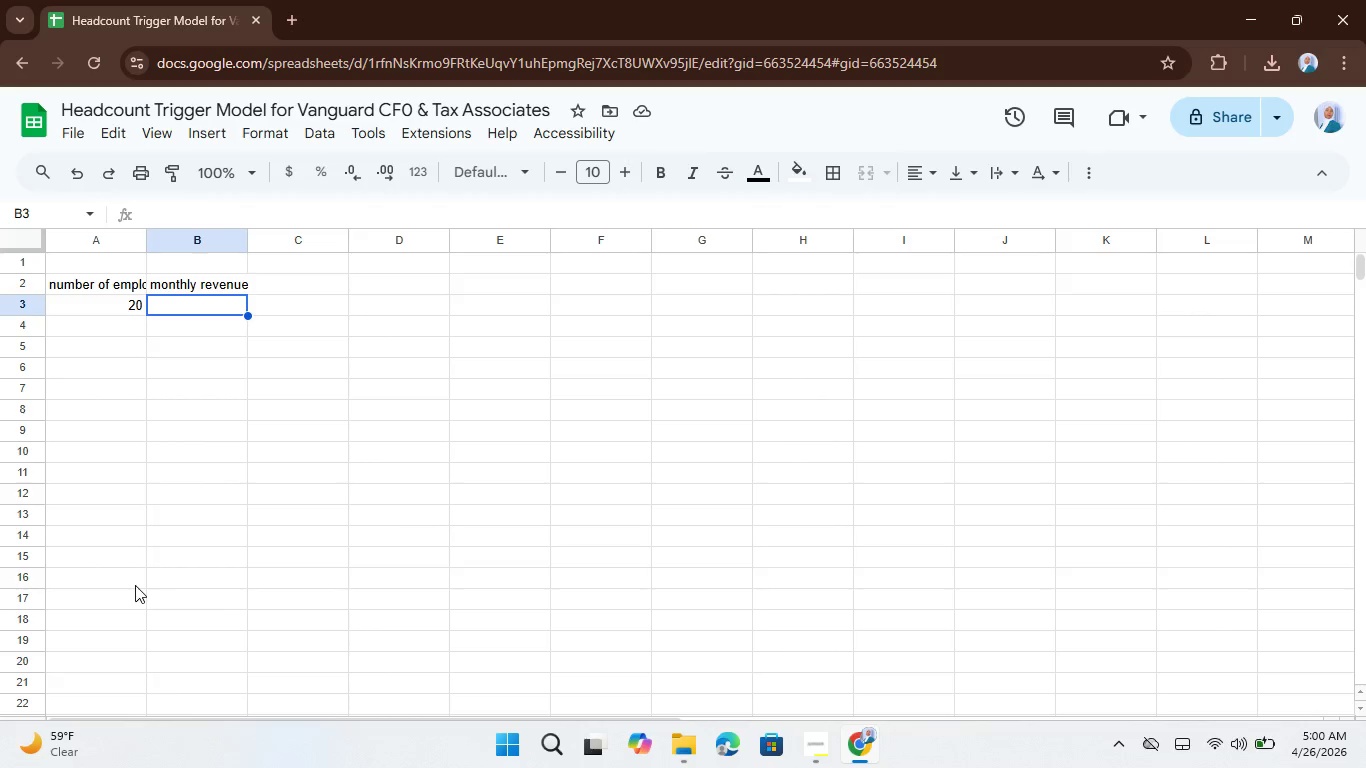 
left_click([193, 752])
 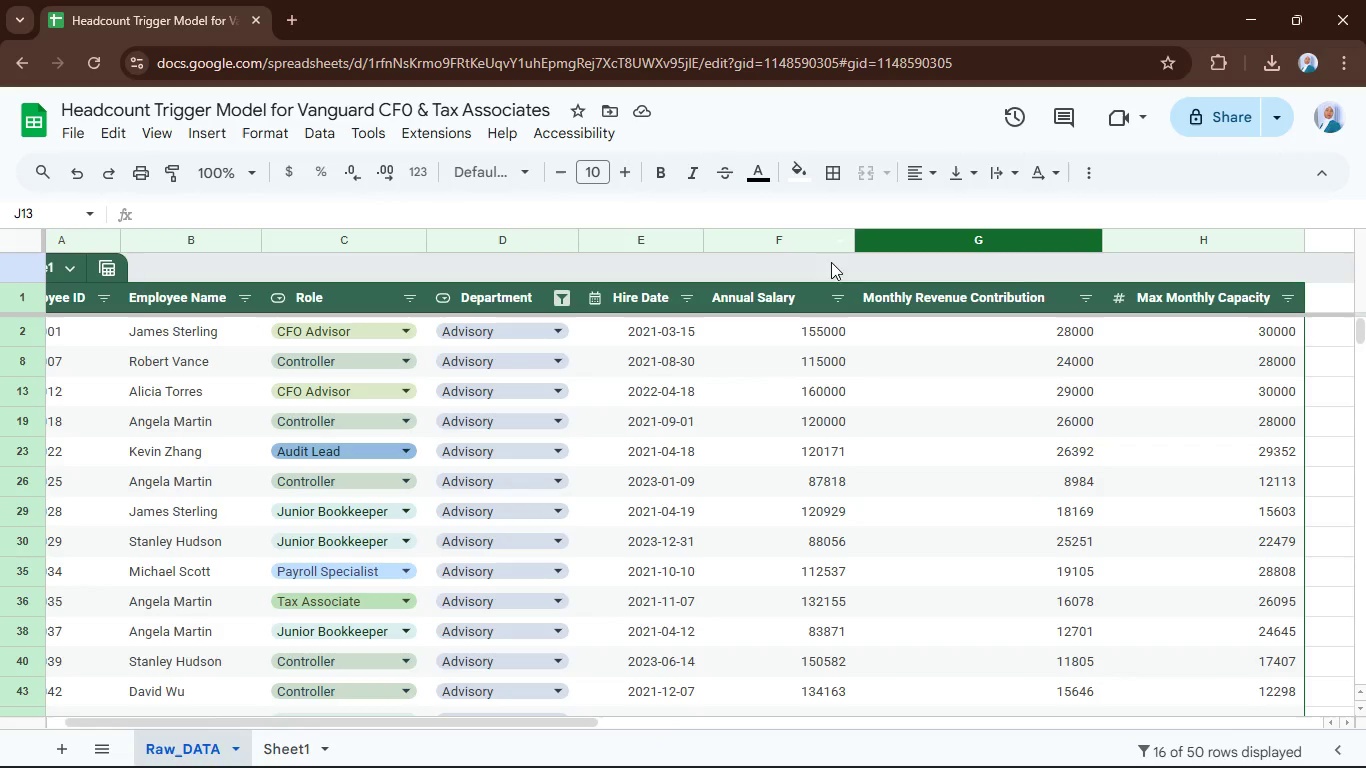 
scroll: coordinate [893, 412], scroll_direction: up, amount: 2.0
 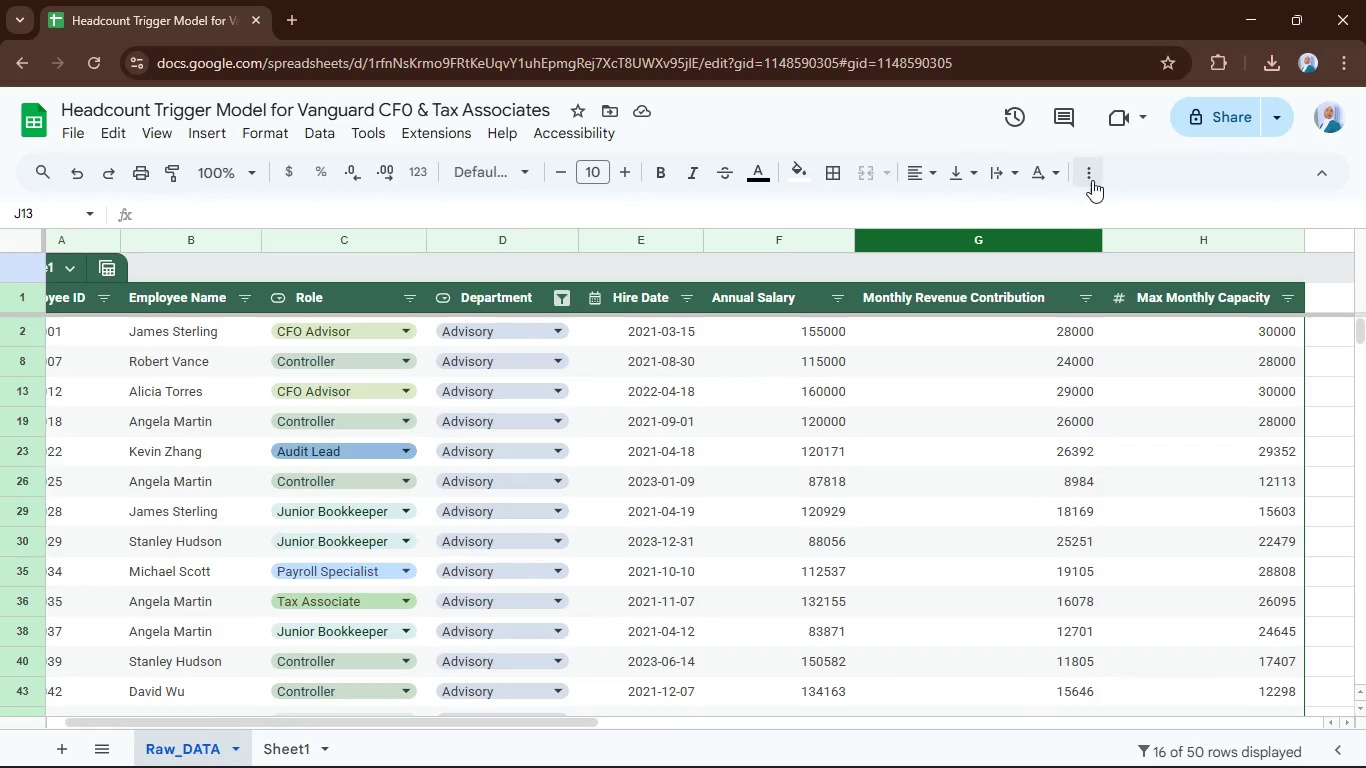 
left_click([1089, 178])
 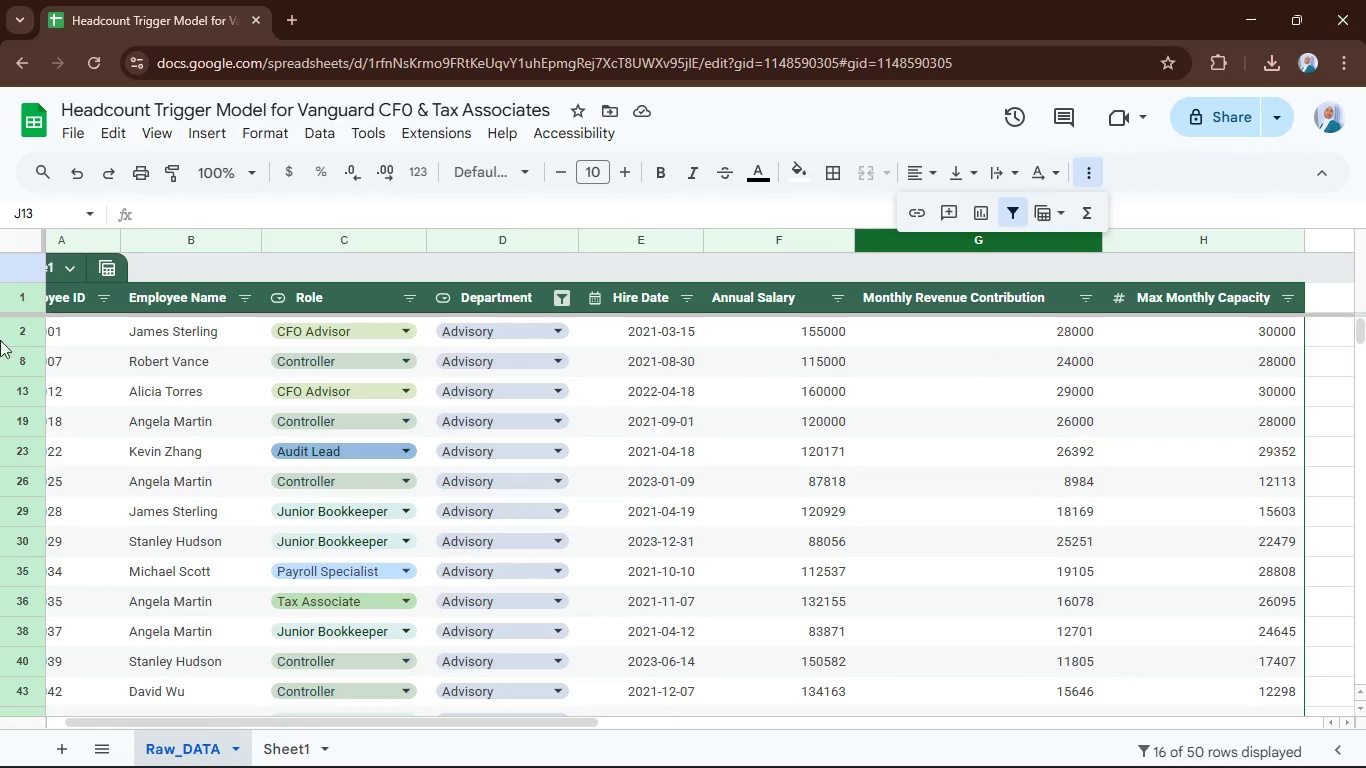 
wait(6.91)
 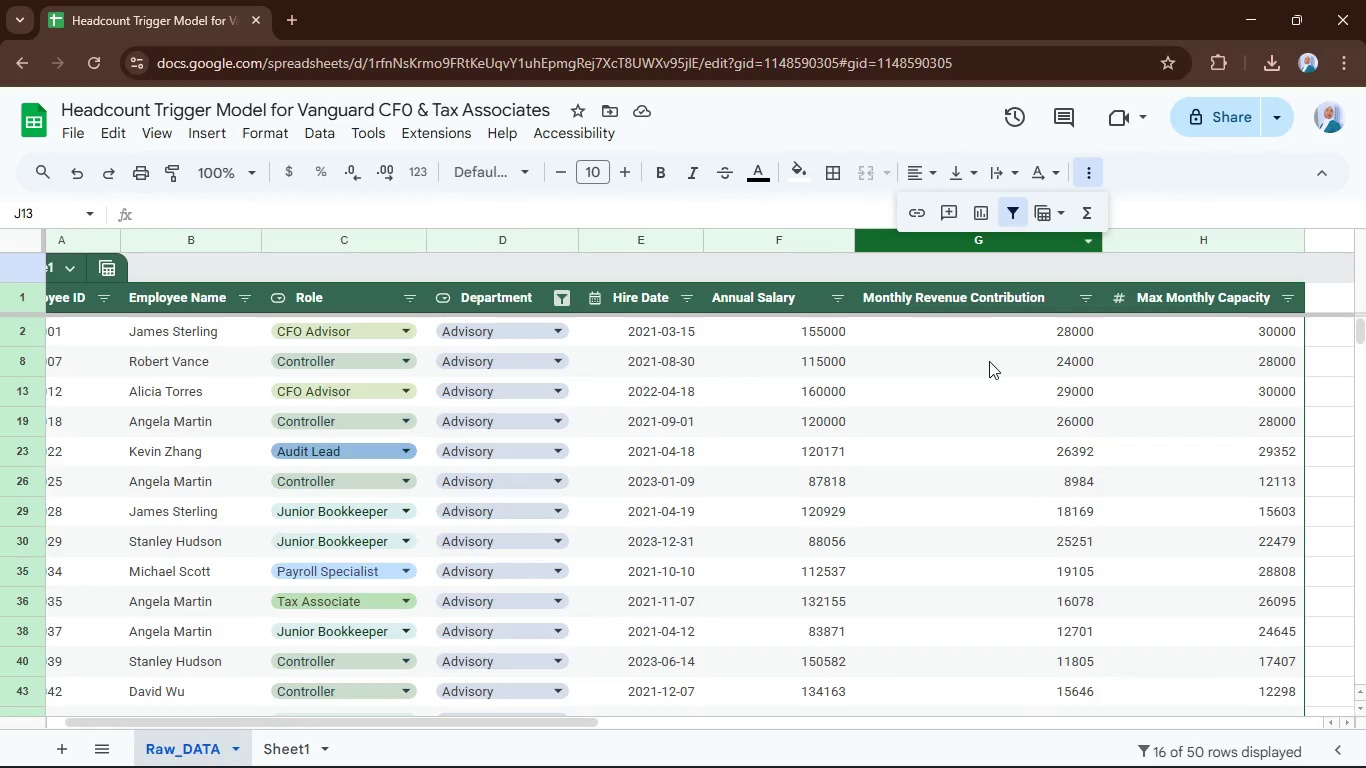 
left_click([1015, 216])
 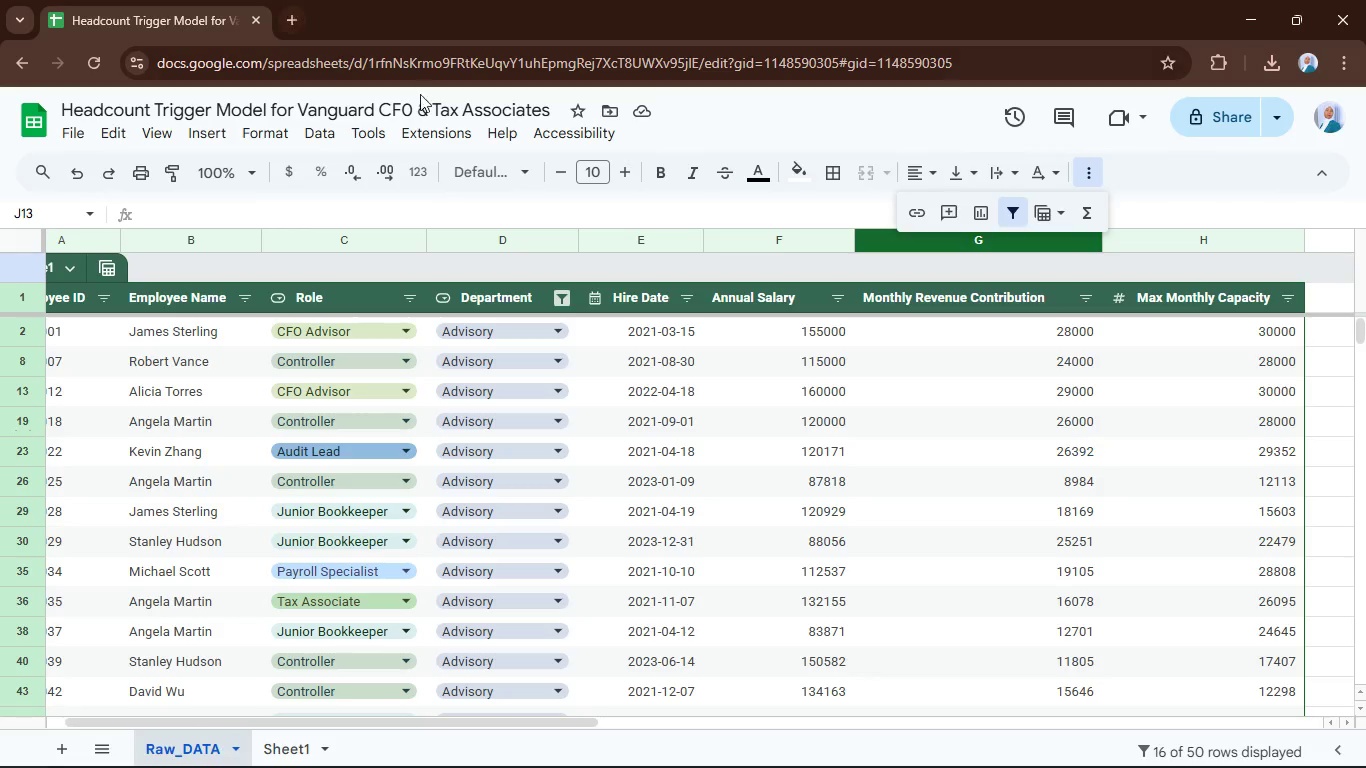 
right_click([554, 310])
 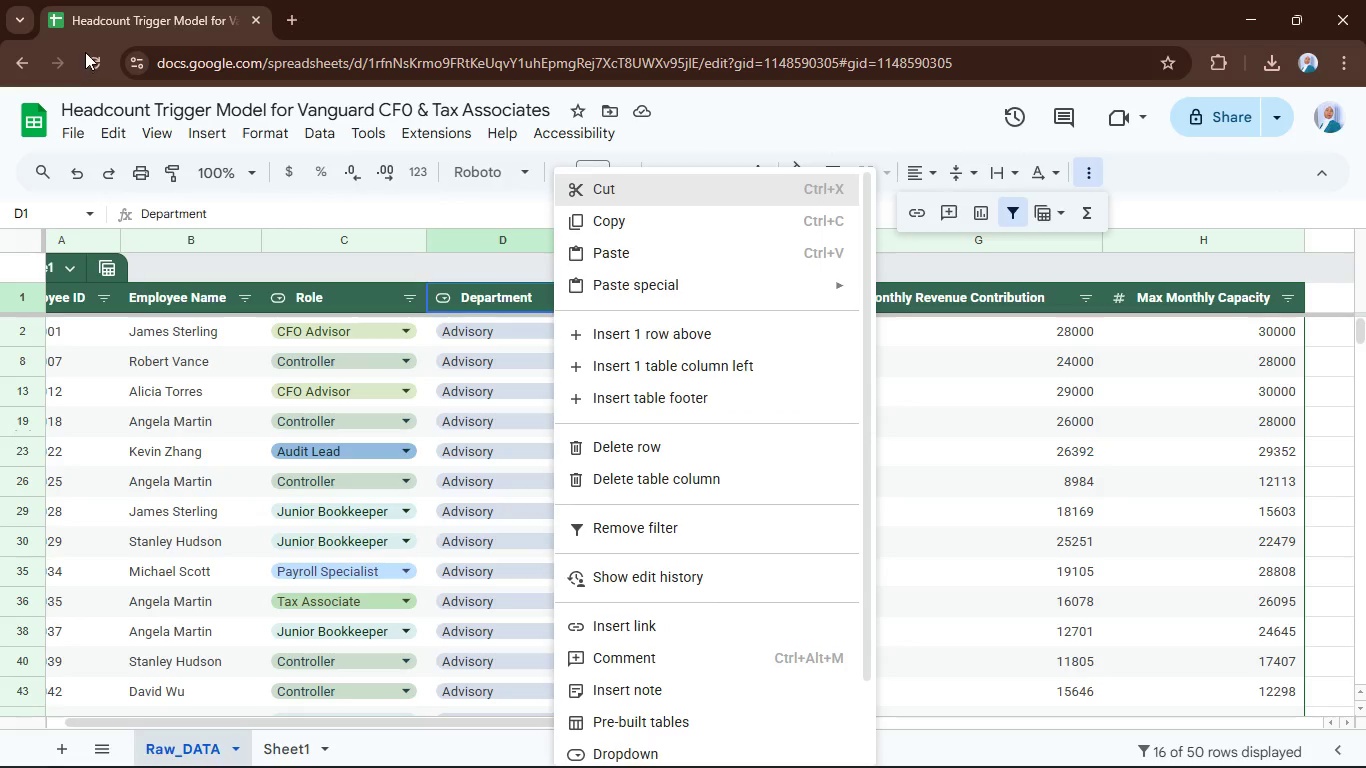 
left_click([98, 62])
 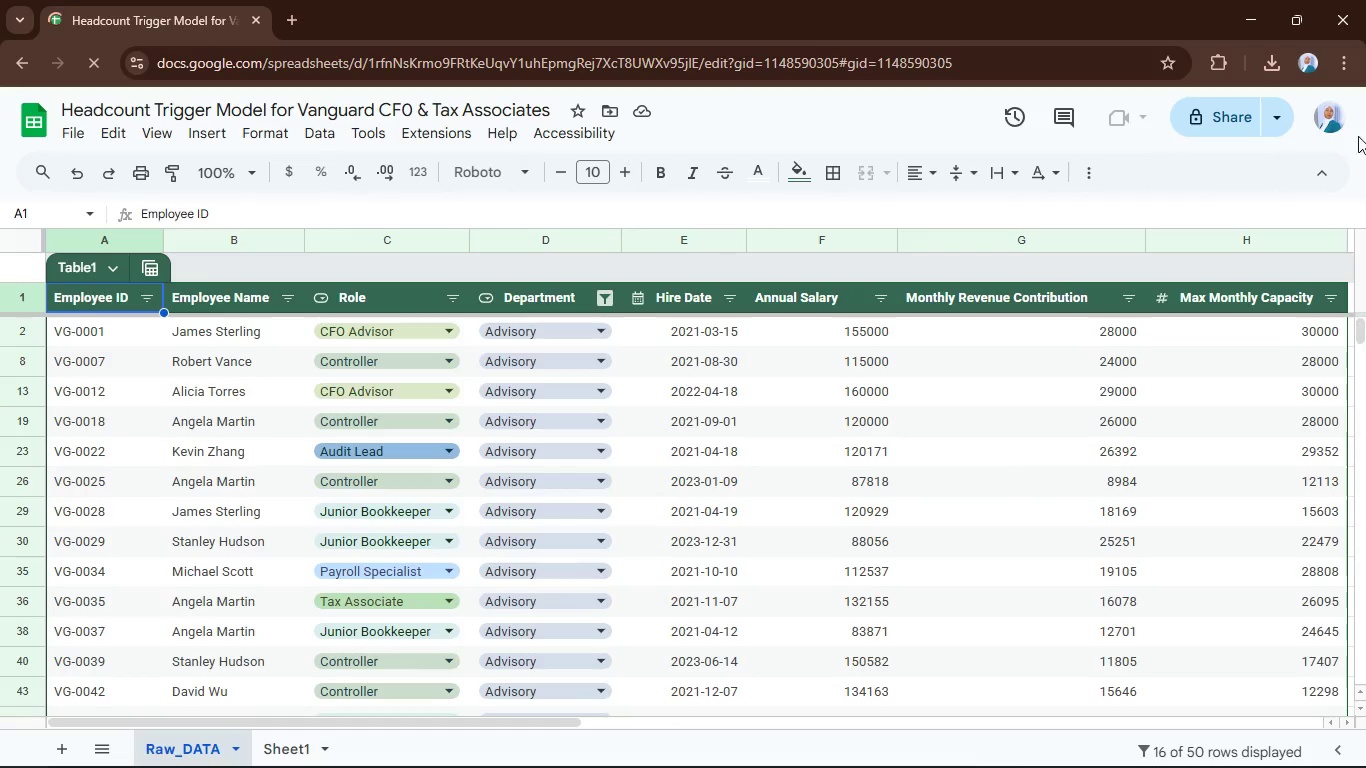 
wait(6.7)
 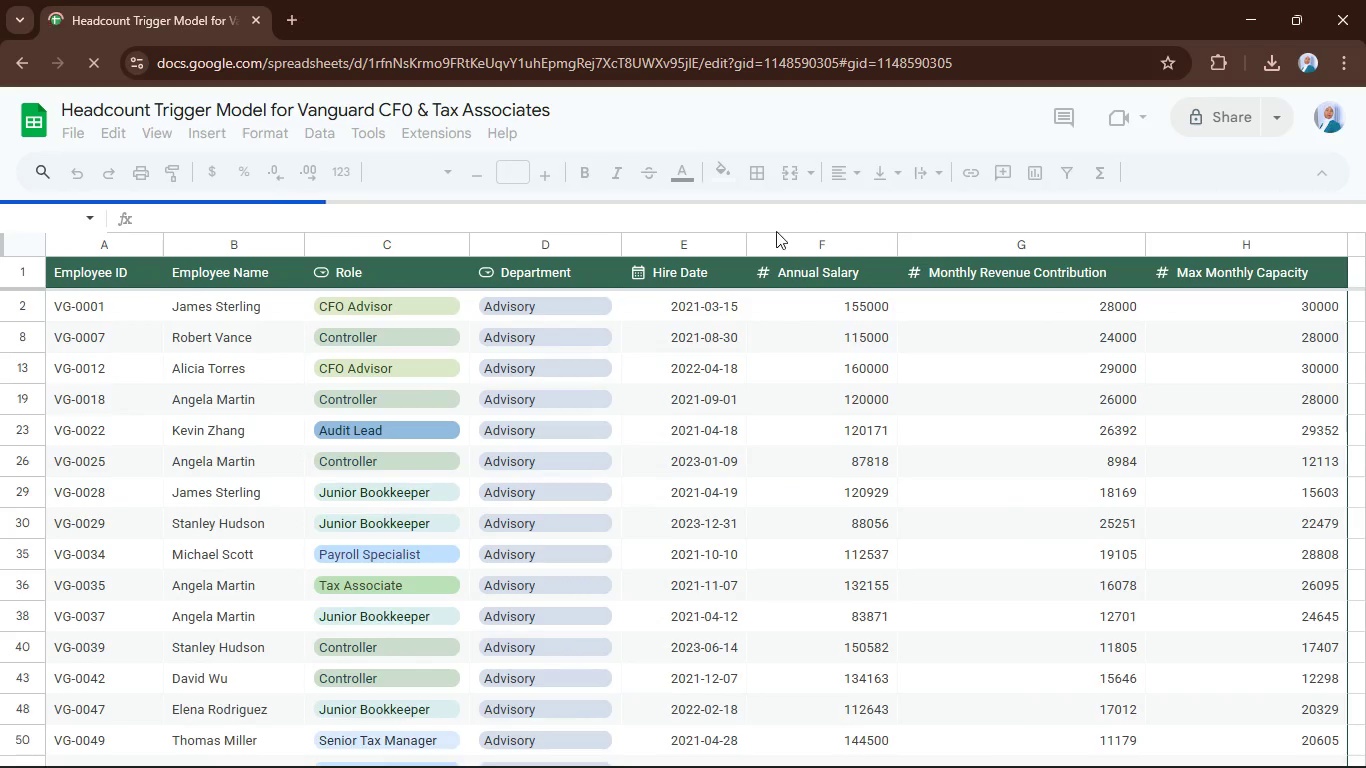 
left_click([1011, 215])
 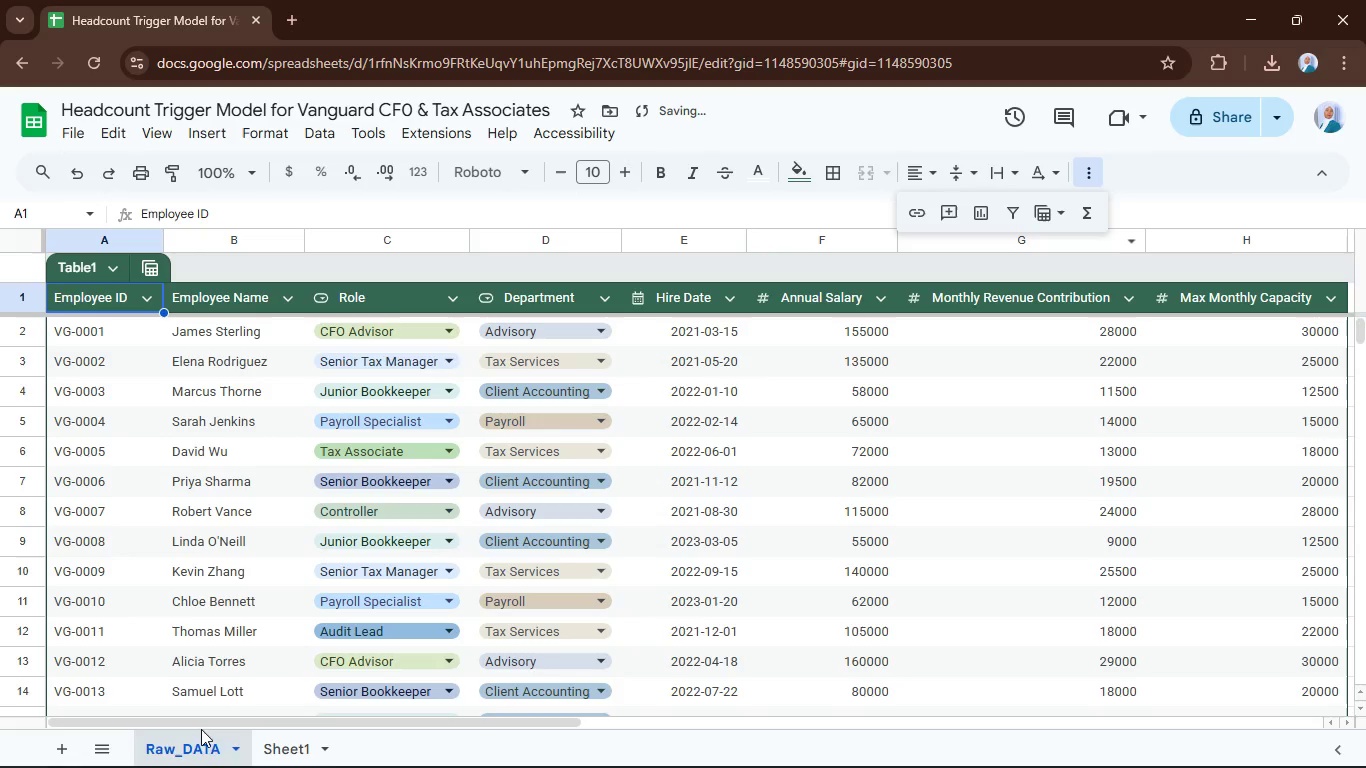 
left_click([313, 752])
 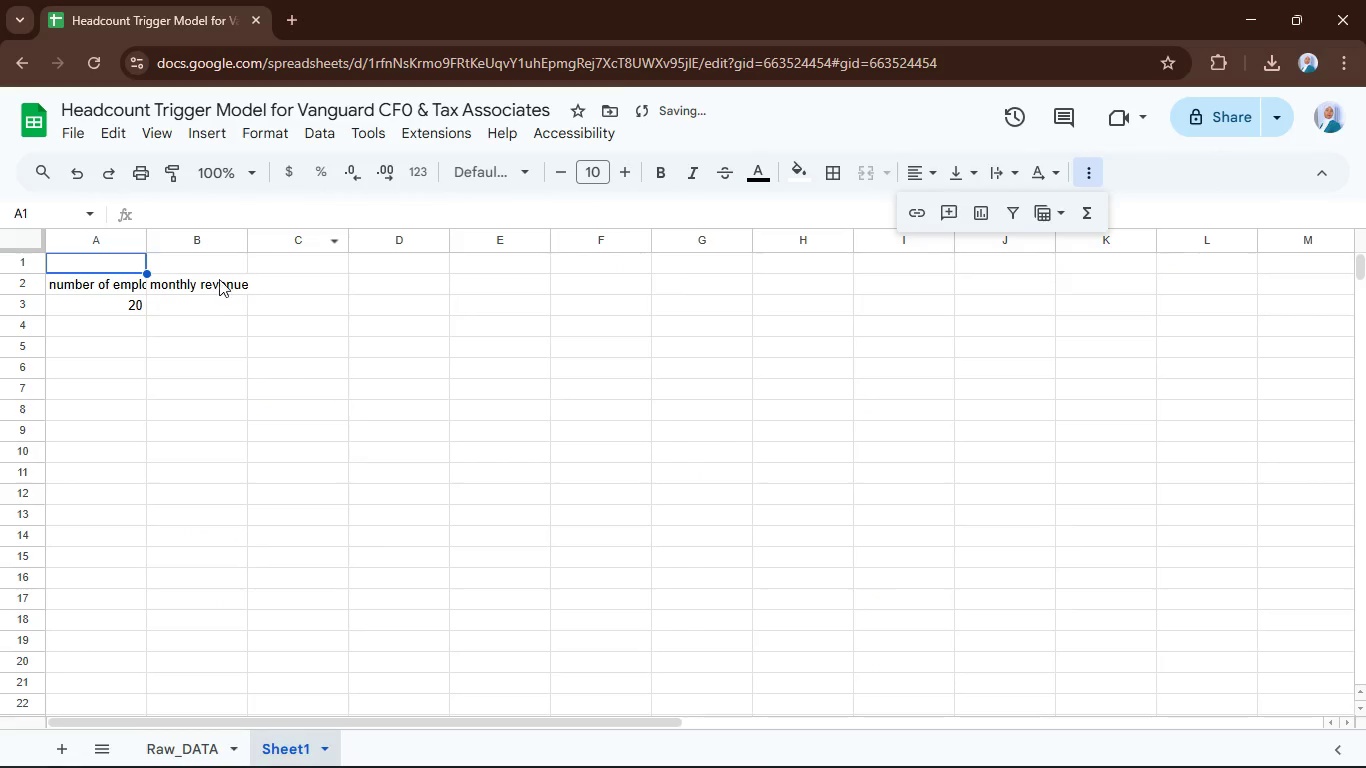 
left_click([211, 306])
 